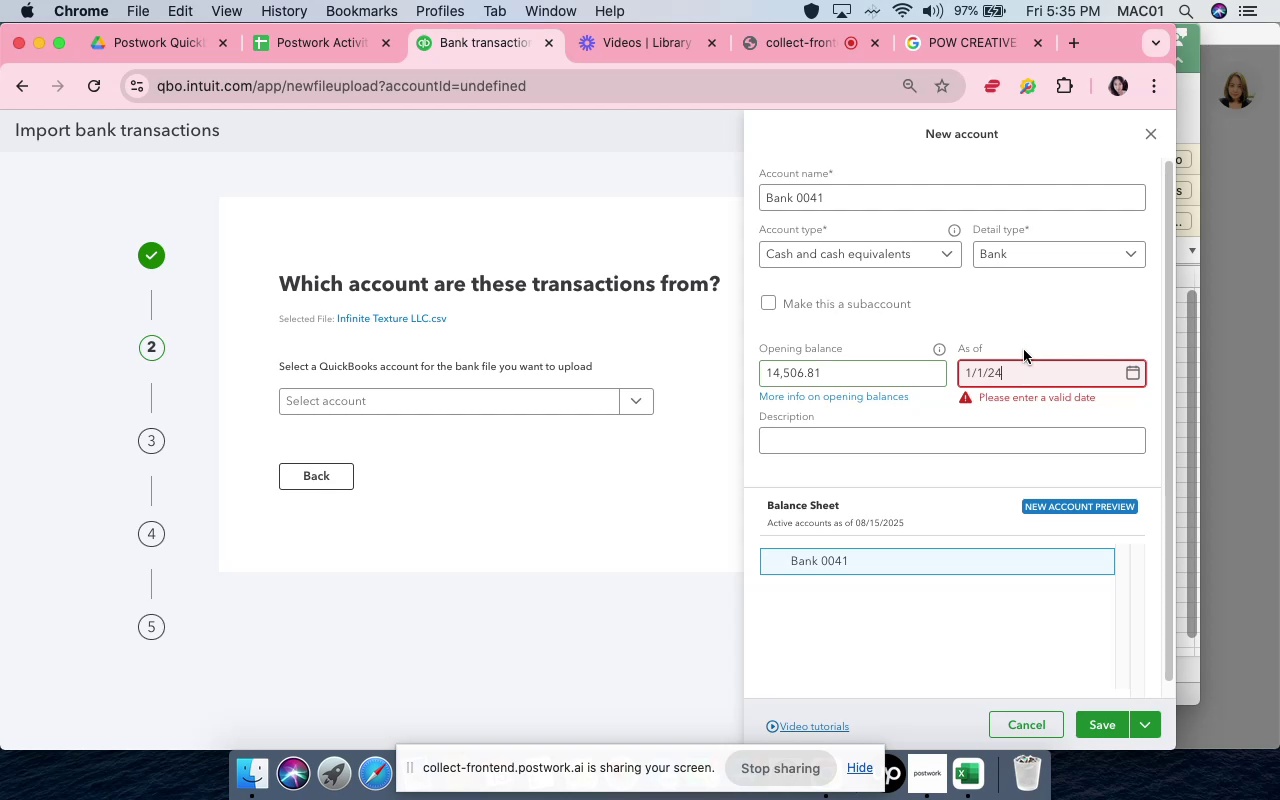 
left_click([1035, 306])
 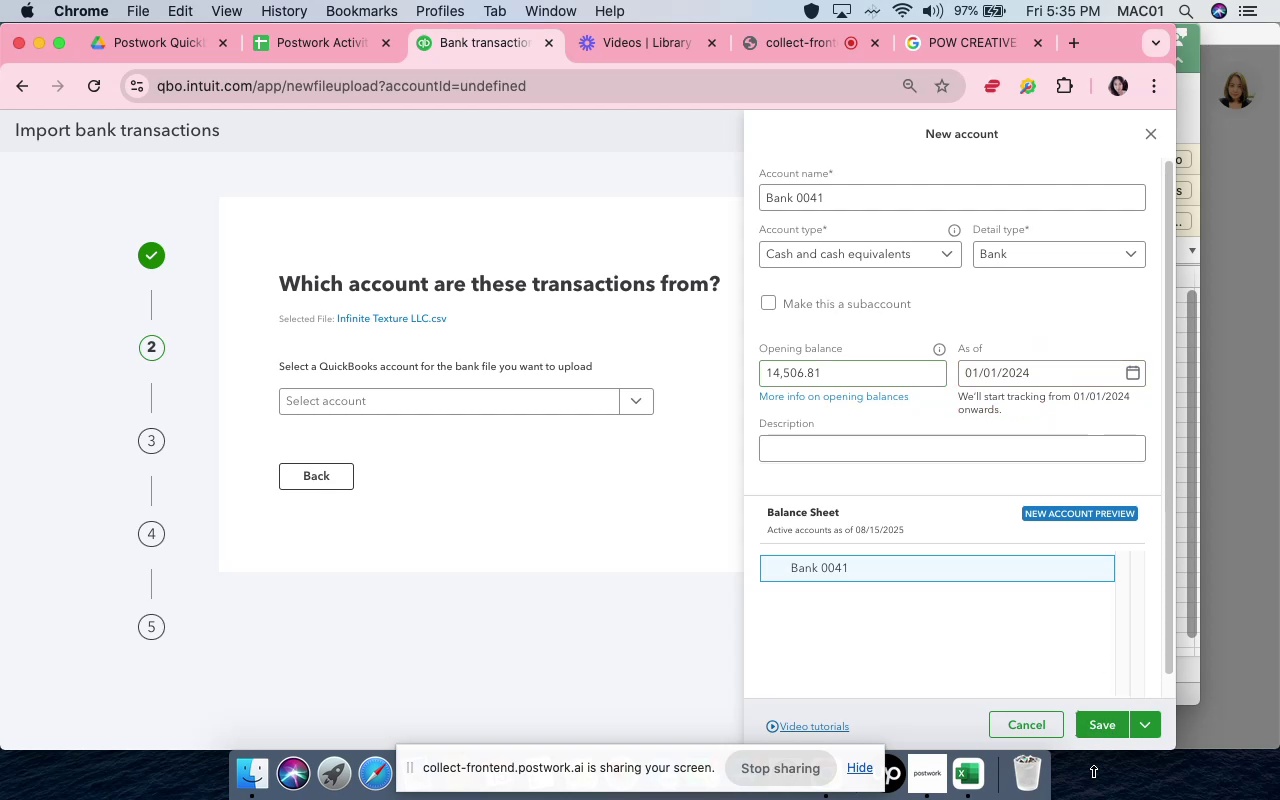 
left_click([1105, 738])
 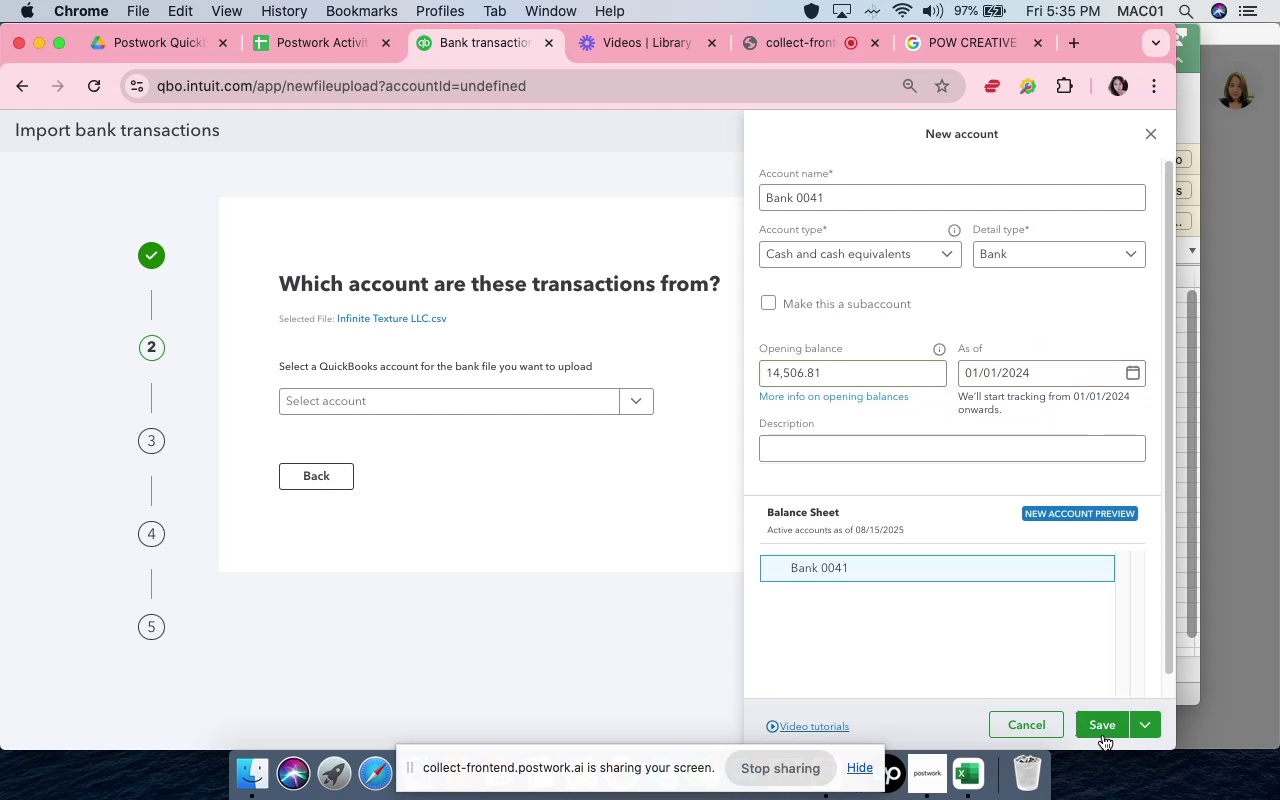 
left_click([1101, 730])
 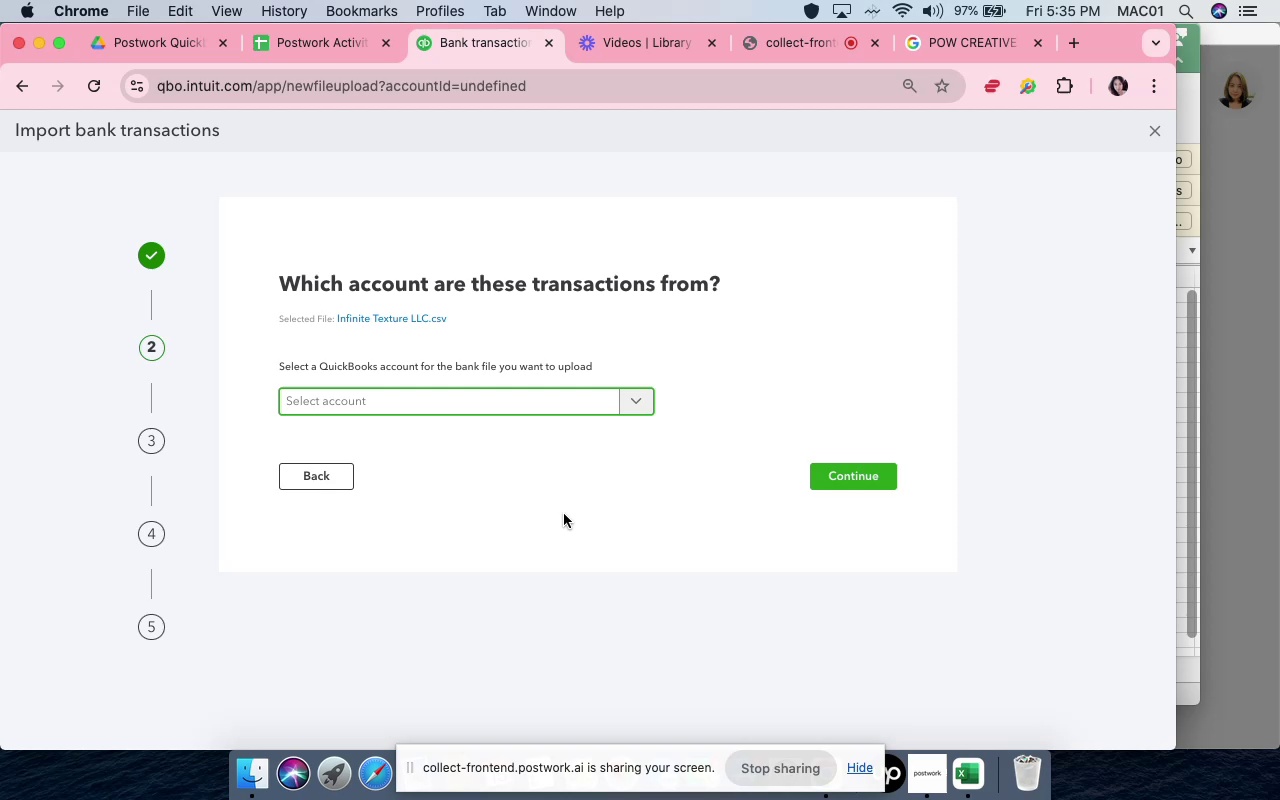 
left_click([427, 404])
 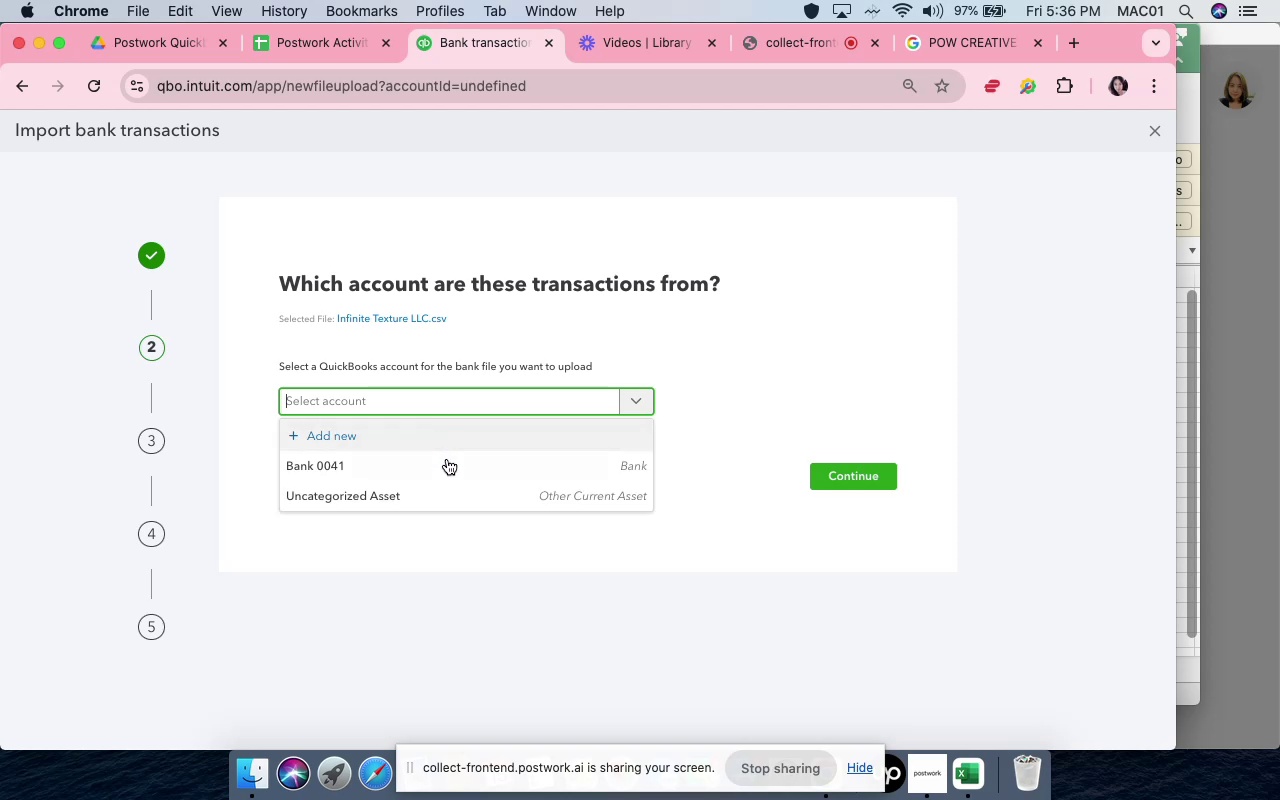 
left_click([449, 468])
 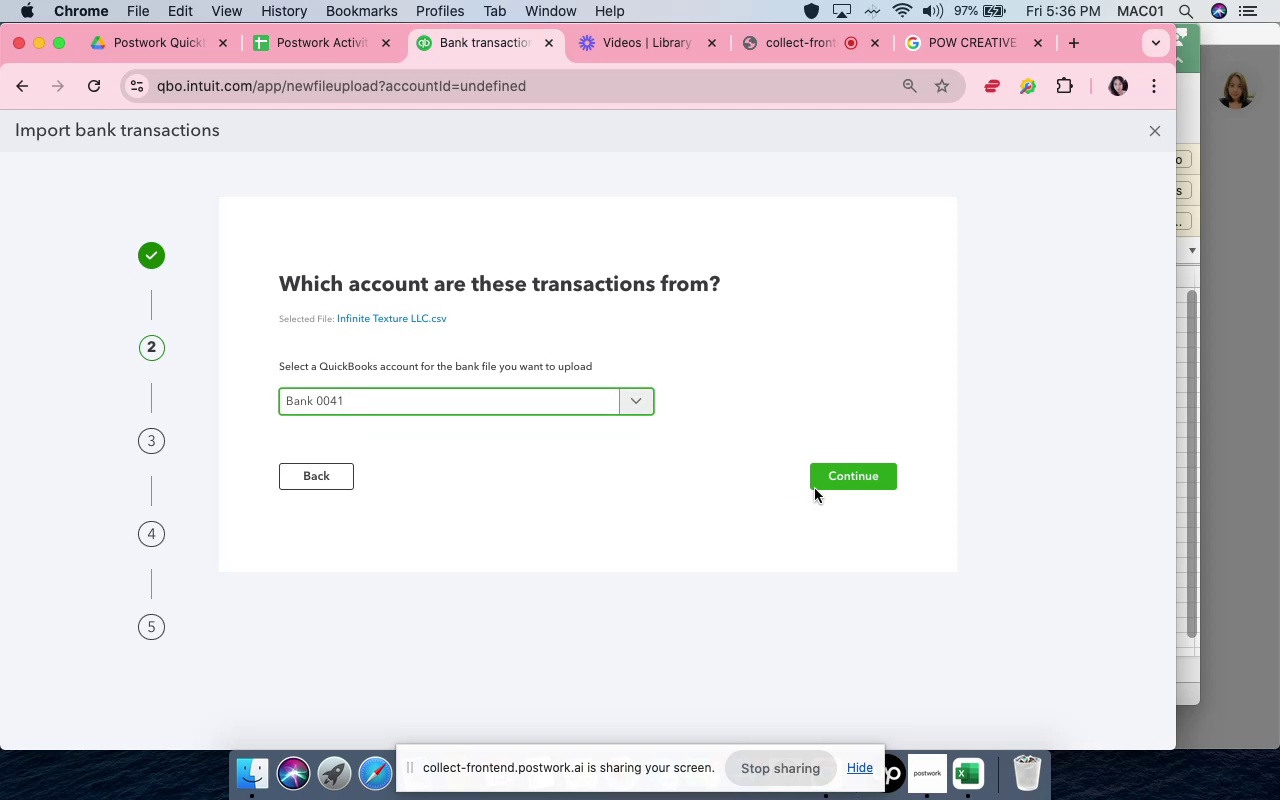 
left_click([820, 490])
 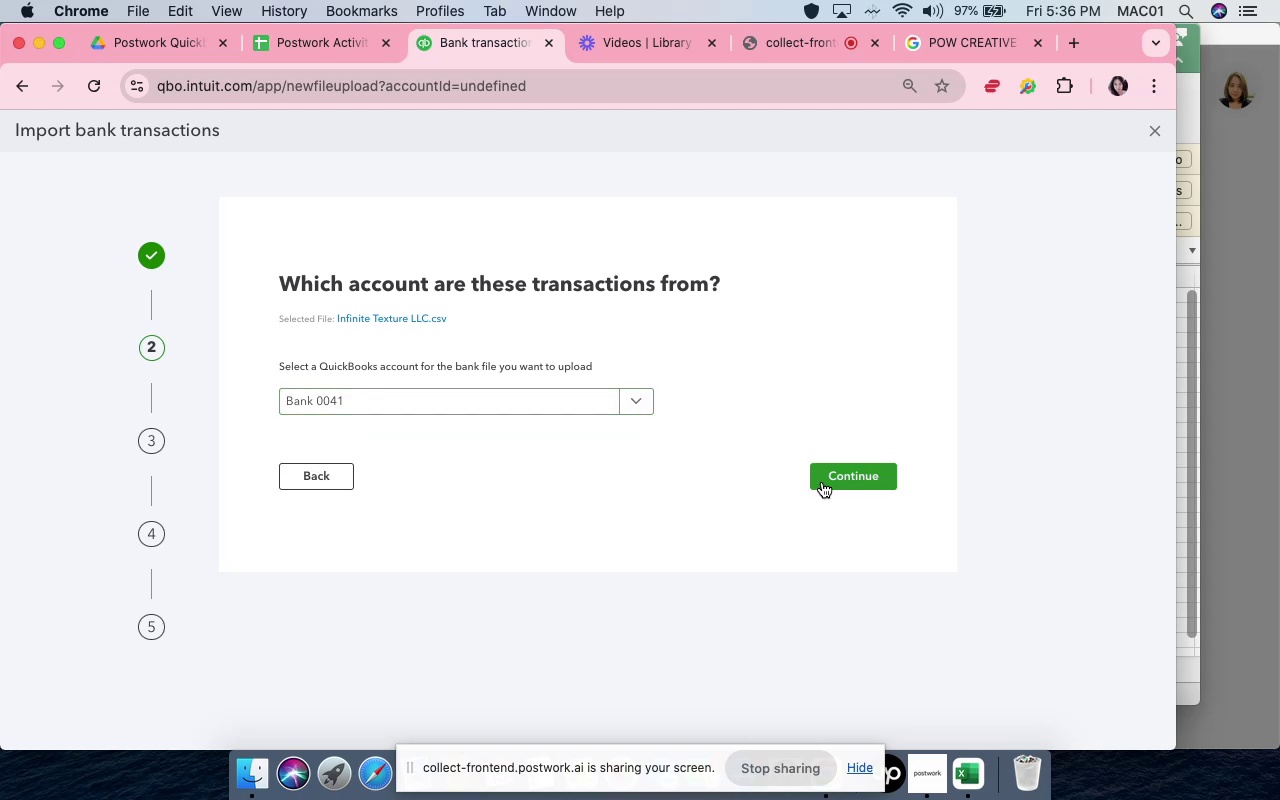 
left_click([822, 479])
 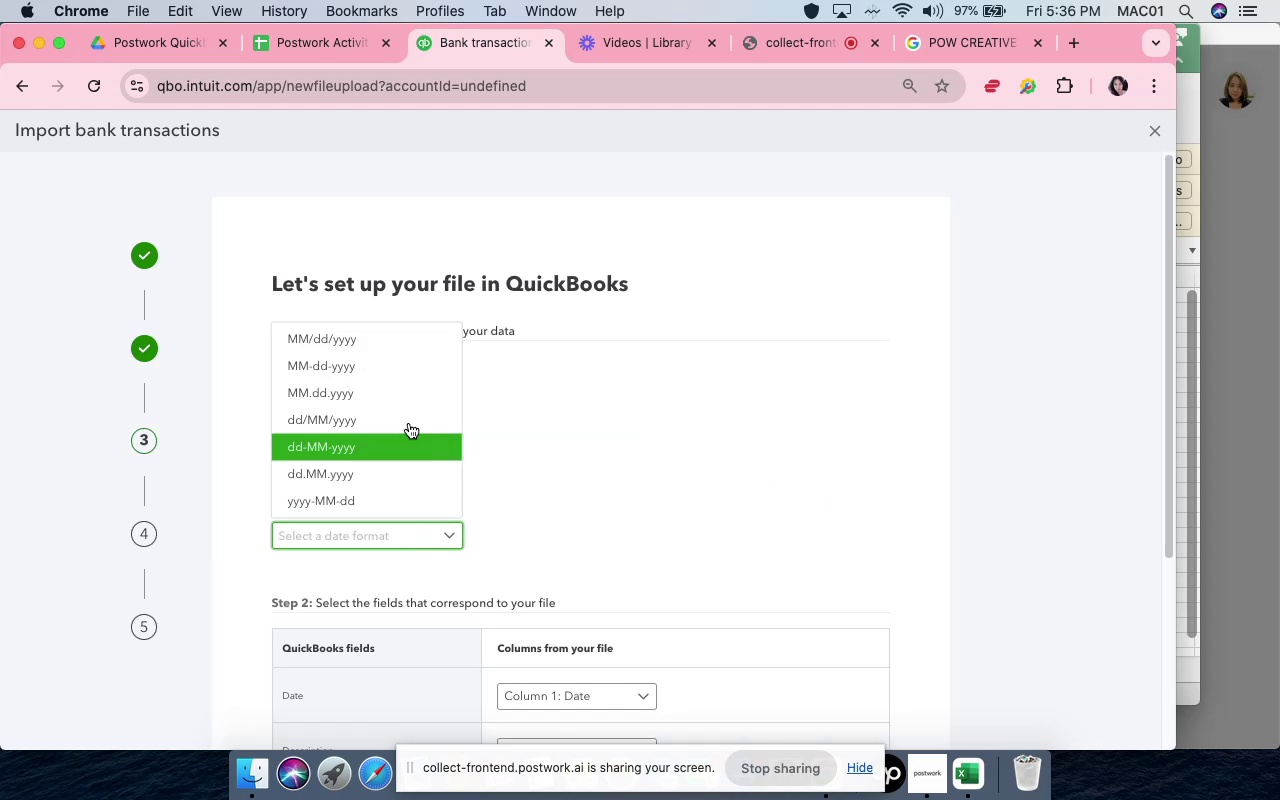 
left_click([414, 337])
 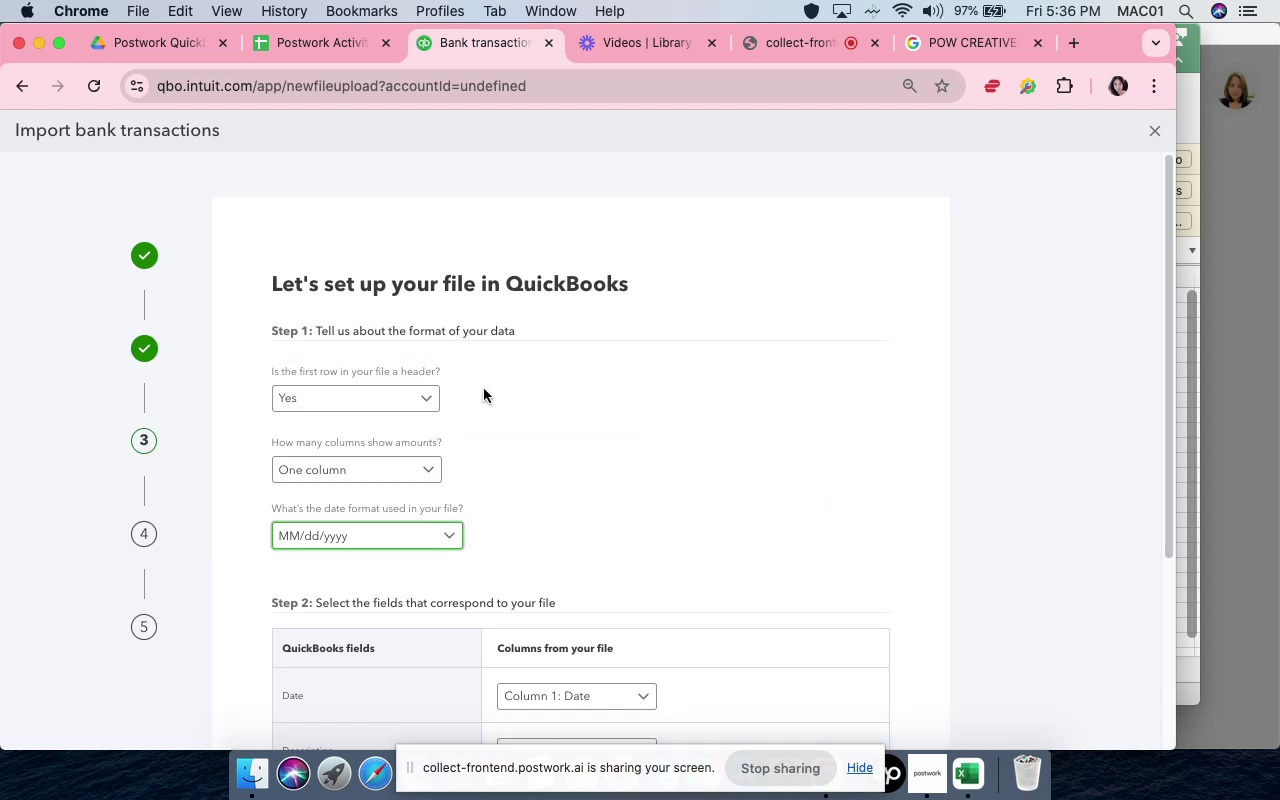 
scroll: coordinate [630, 493], scroll_direction: down, amount: 10.0
 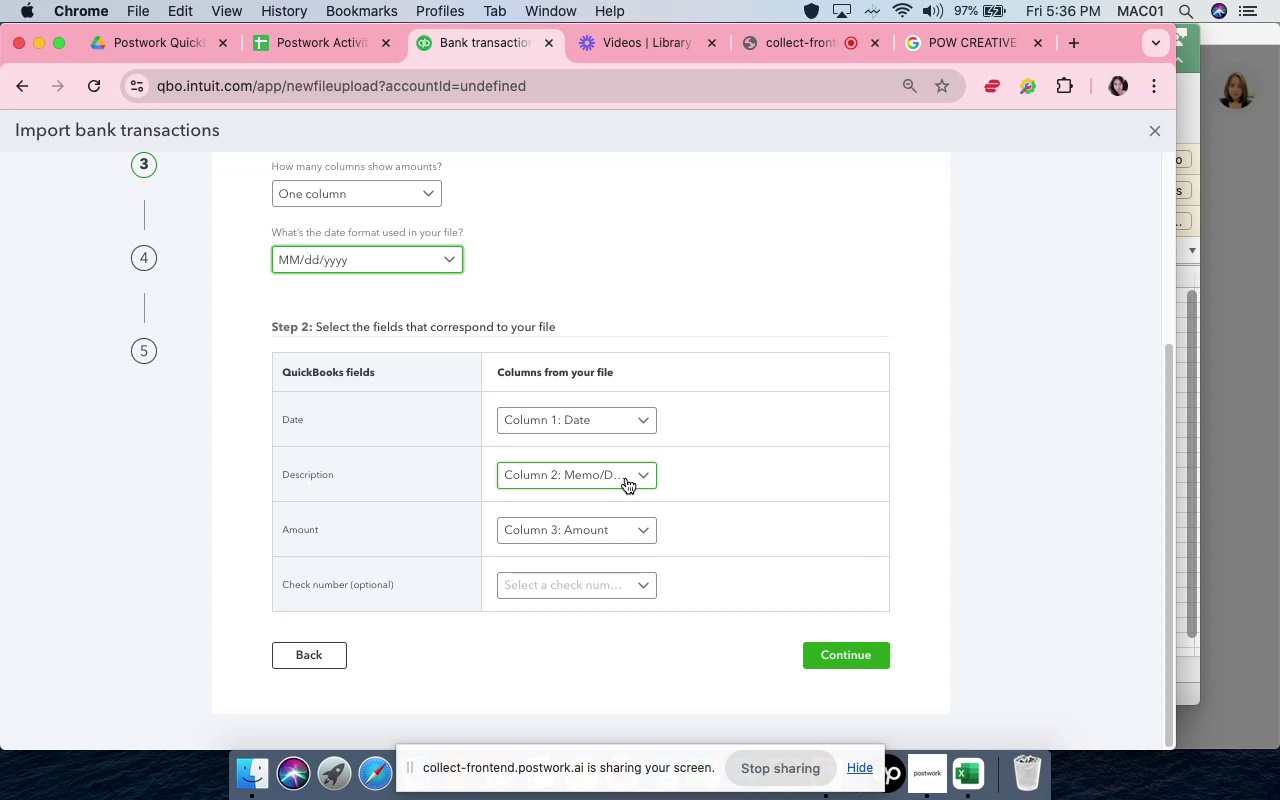 
wait(6.47)
 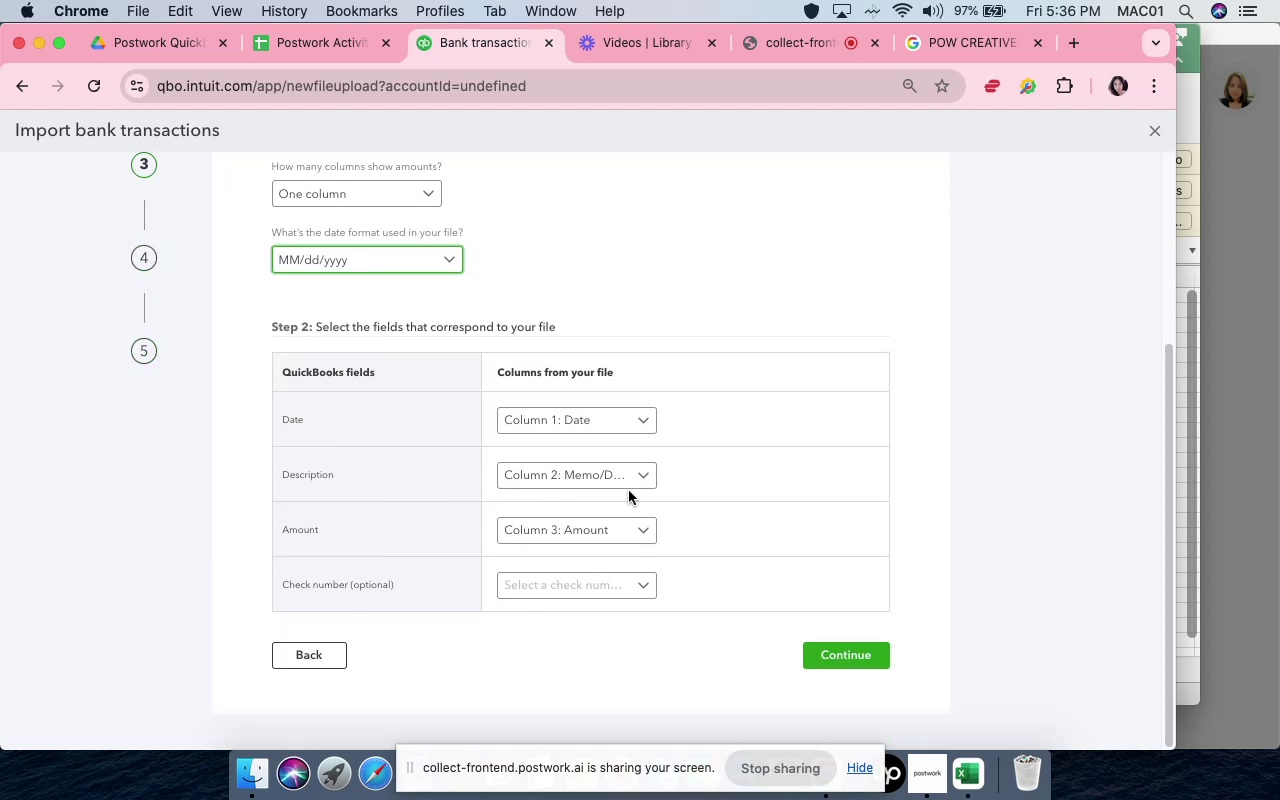 
left_click([626, 478])
 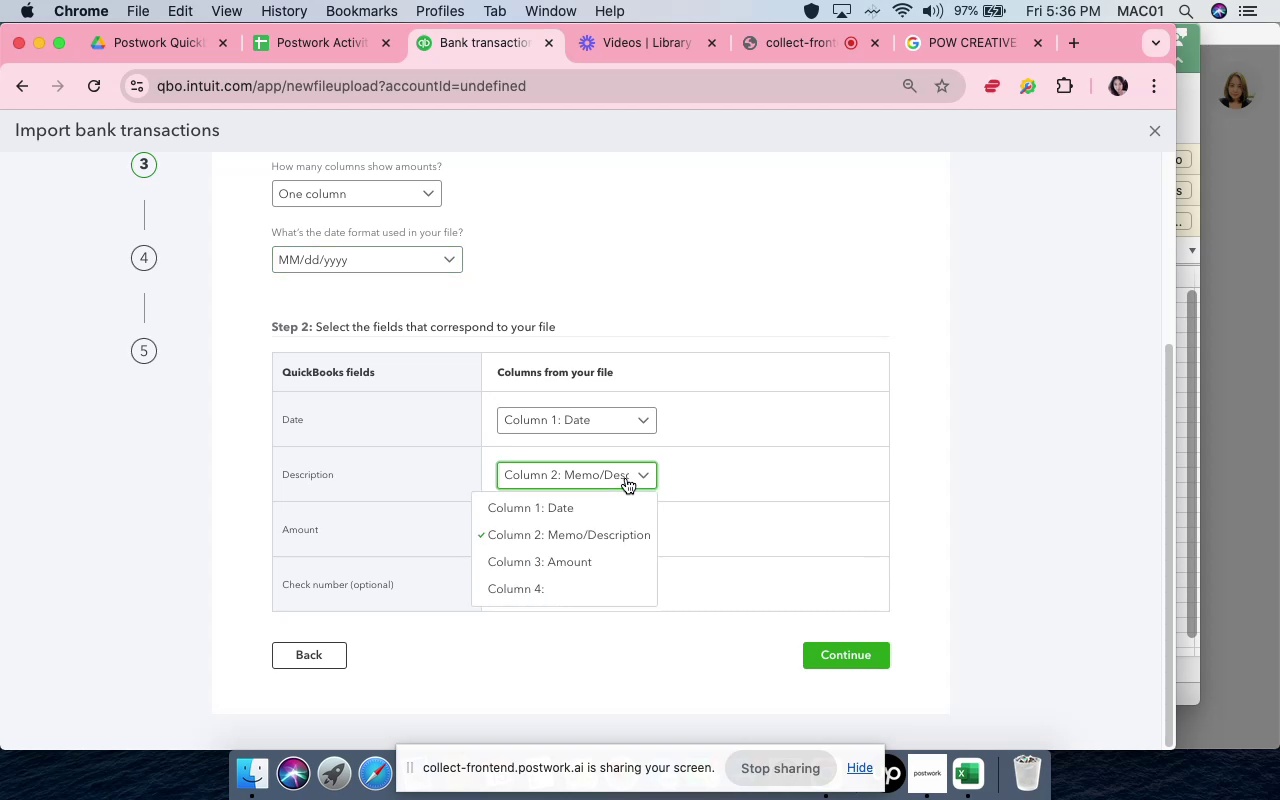 
left_click([626, 478])
 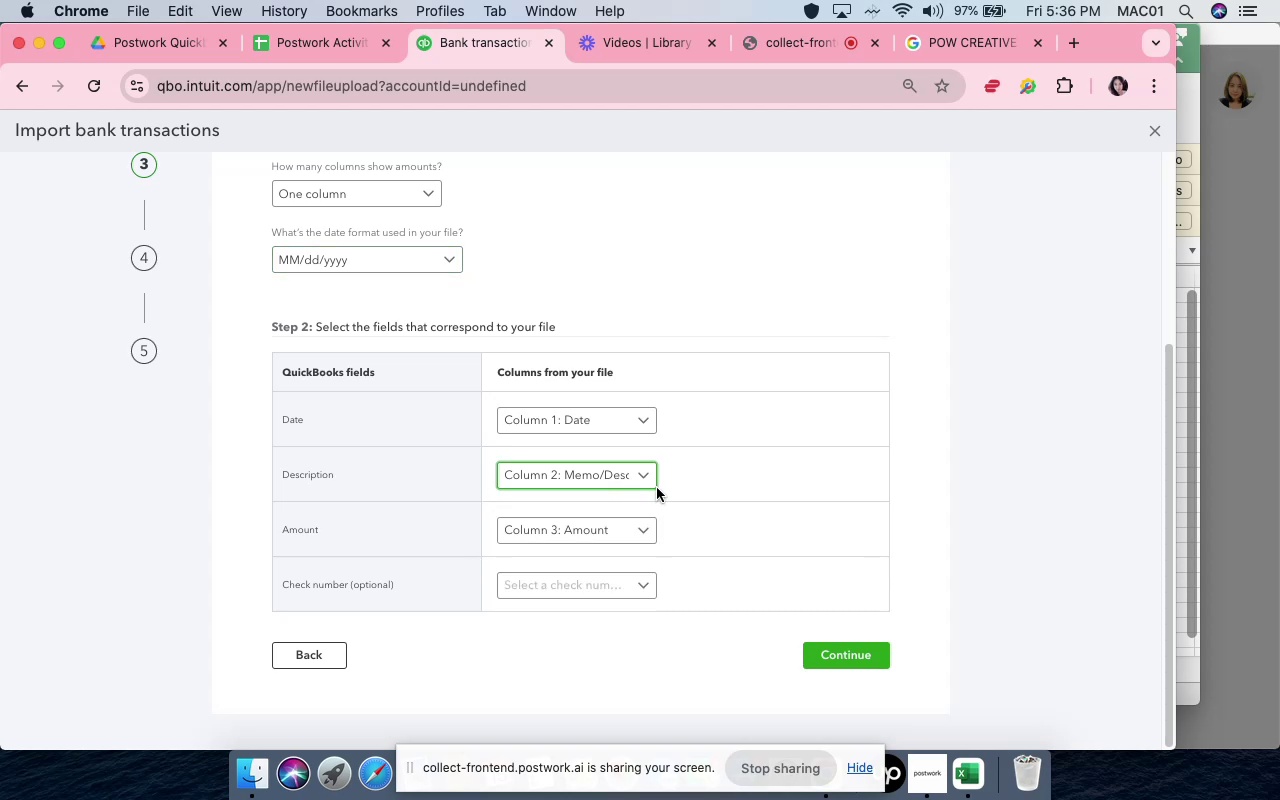 
left_click([729, 480])
 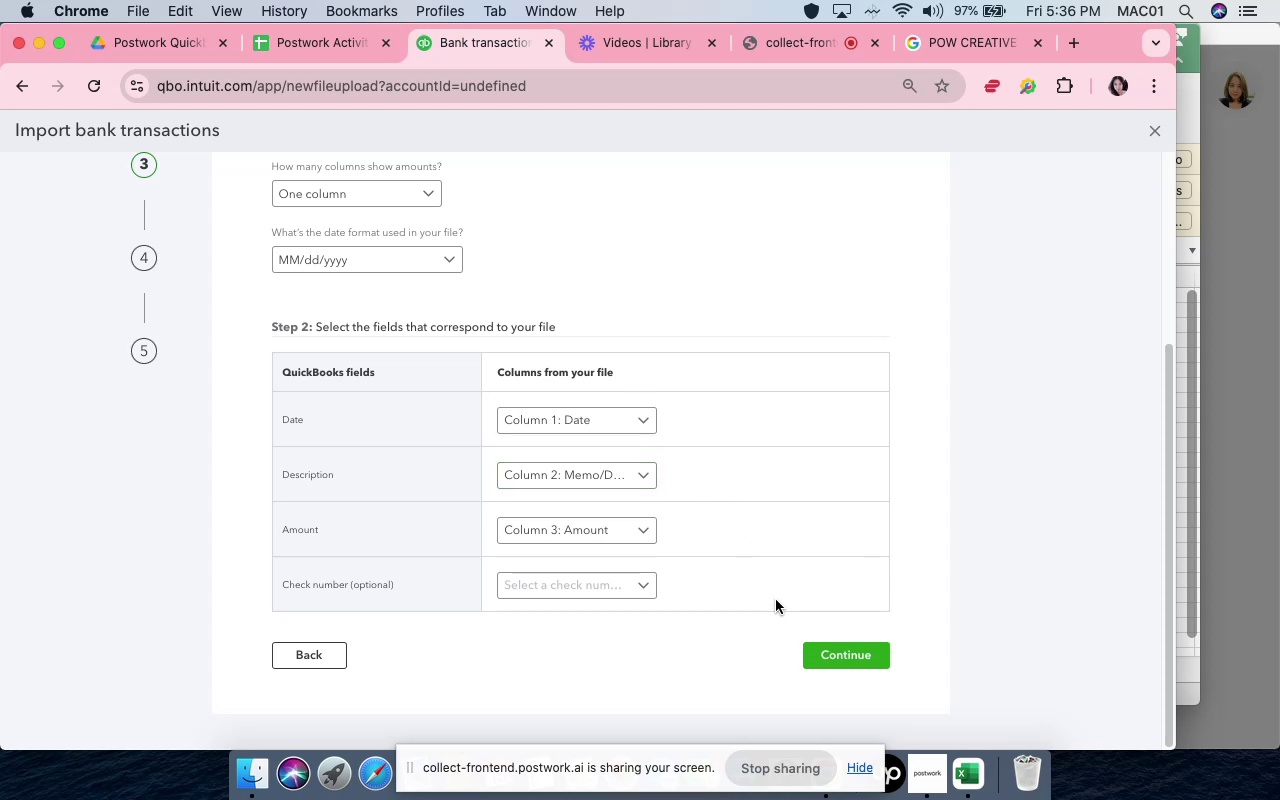 
wait(6.09)
 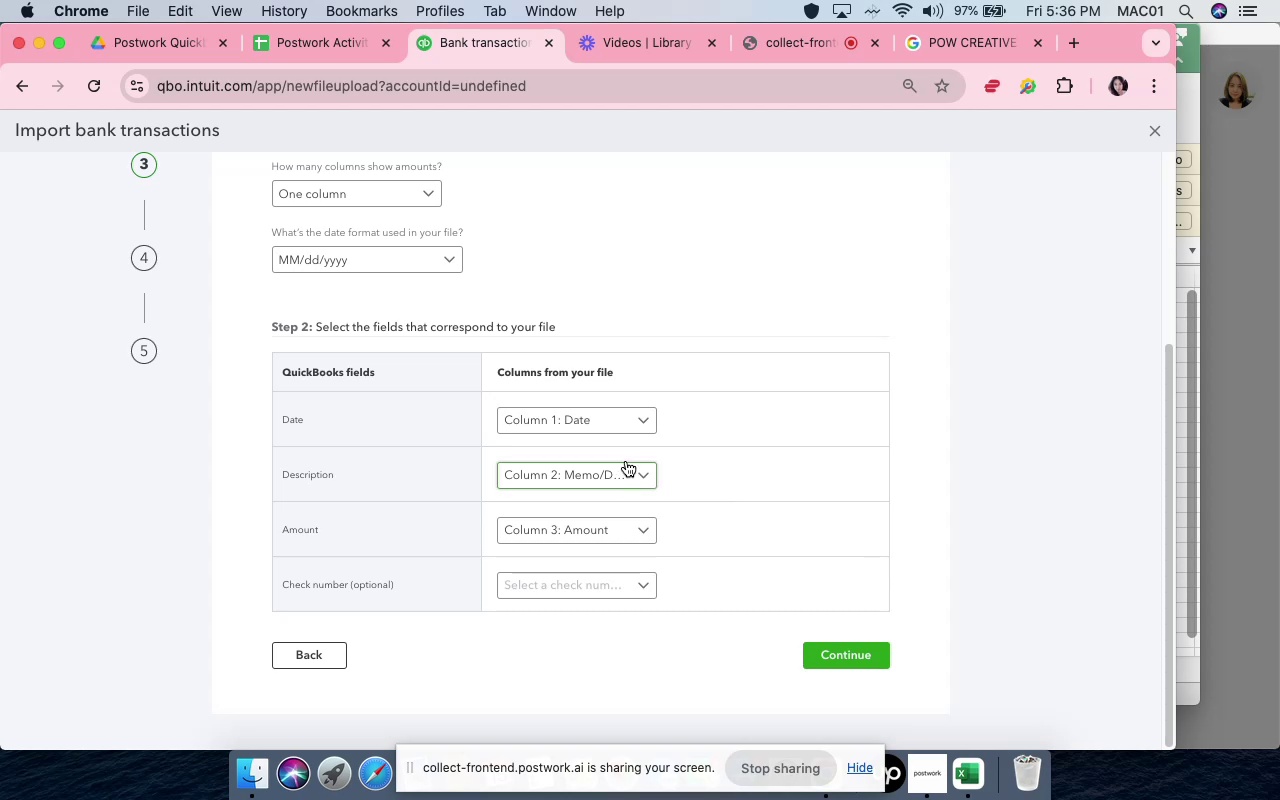 
left_click([826, 646])
 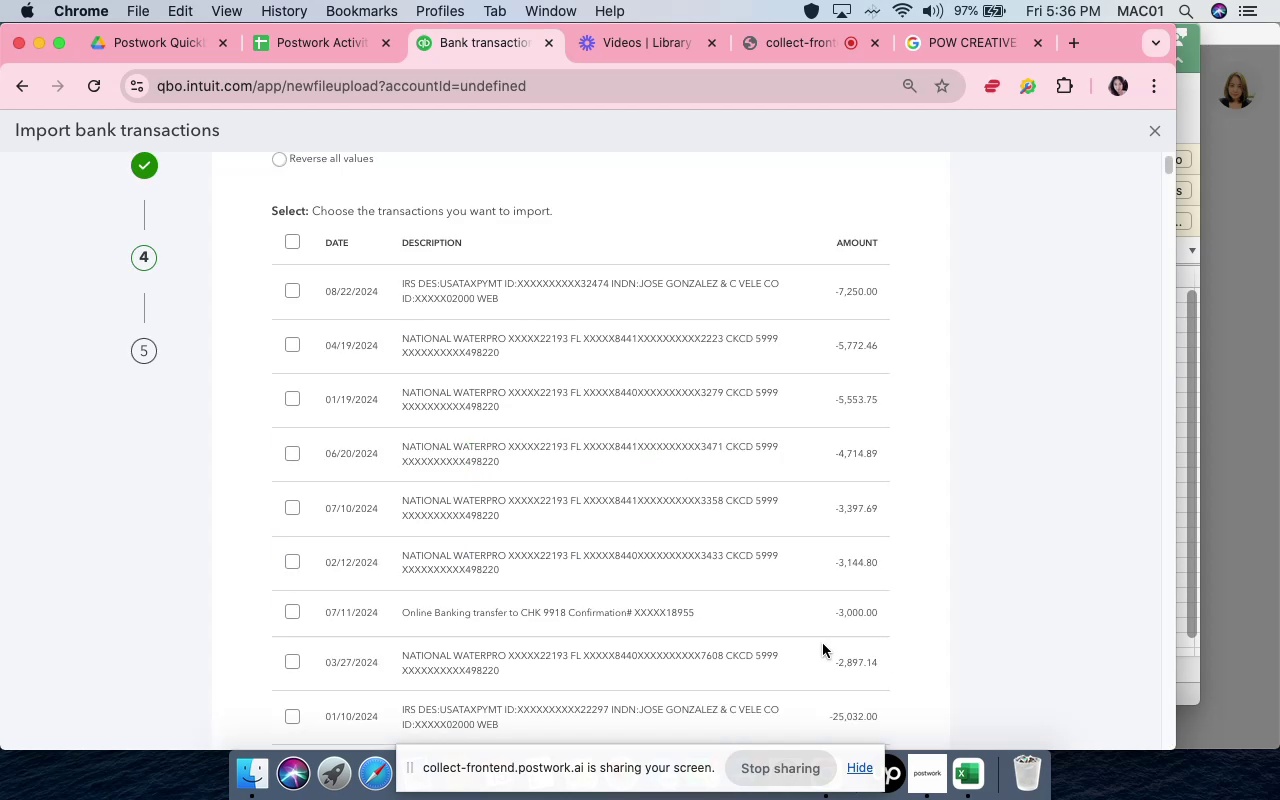 
scroll: coordinate [652, 589], scroll_direction: up, amount: 7.0
 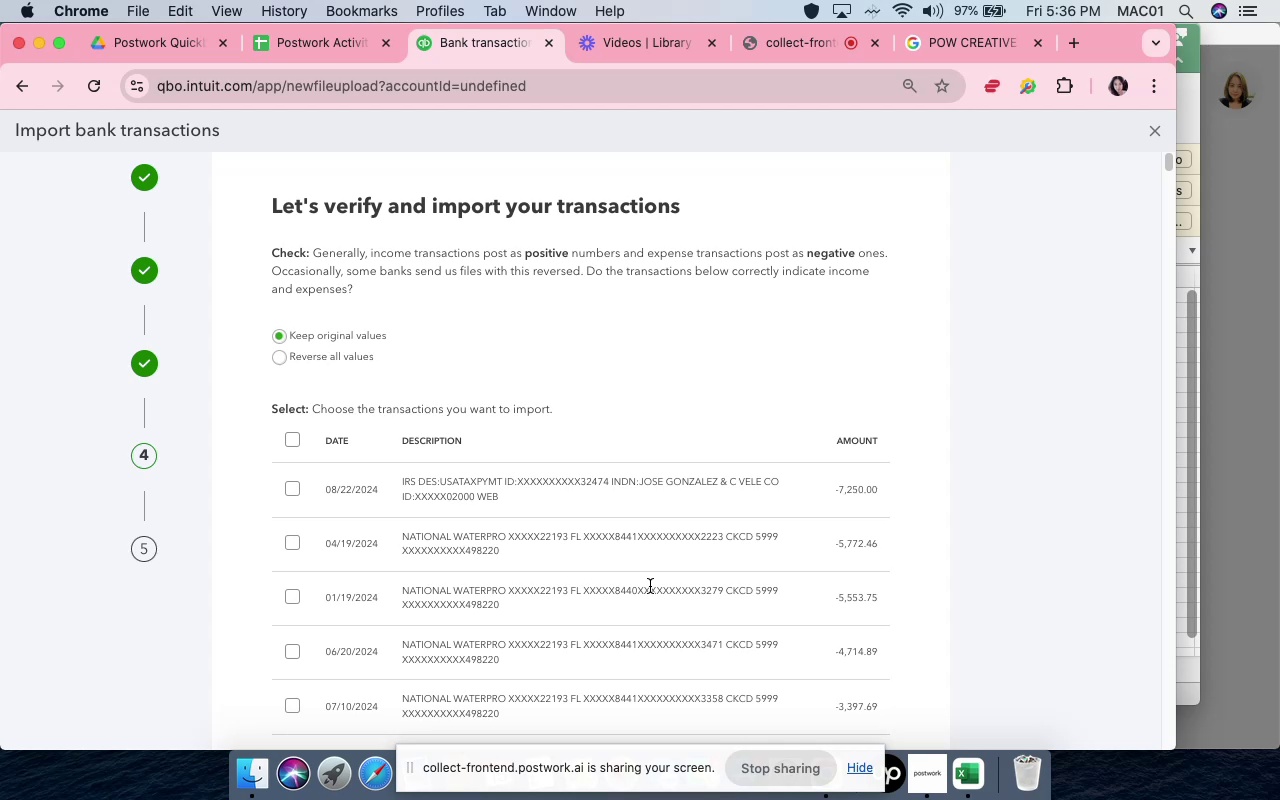 
wait(6.65)
 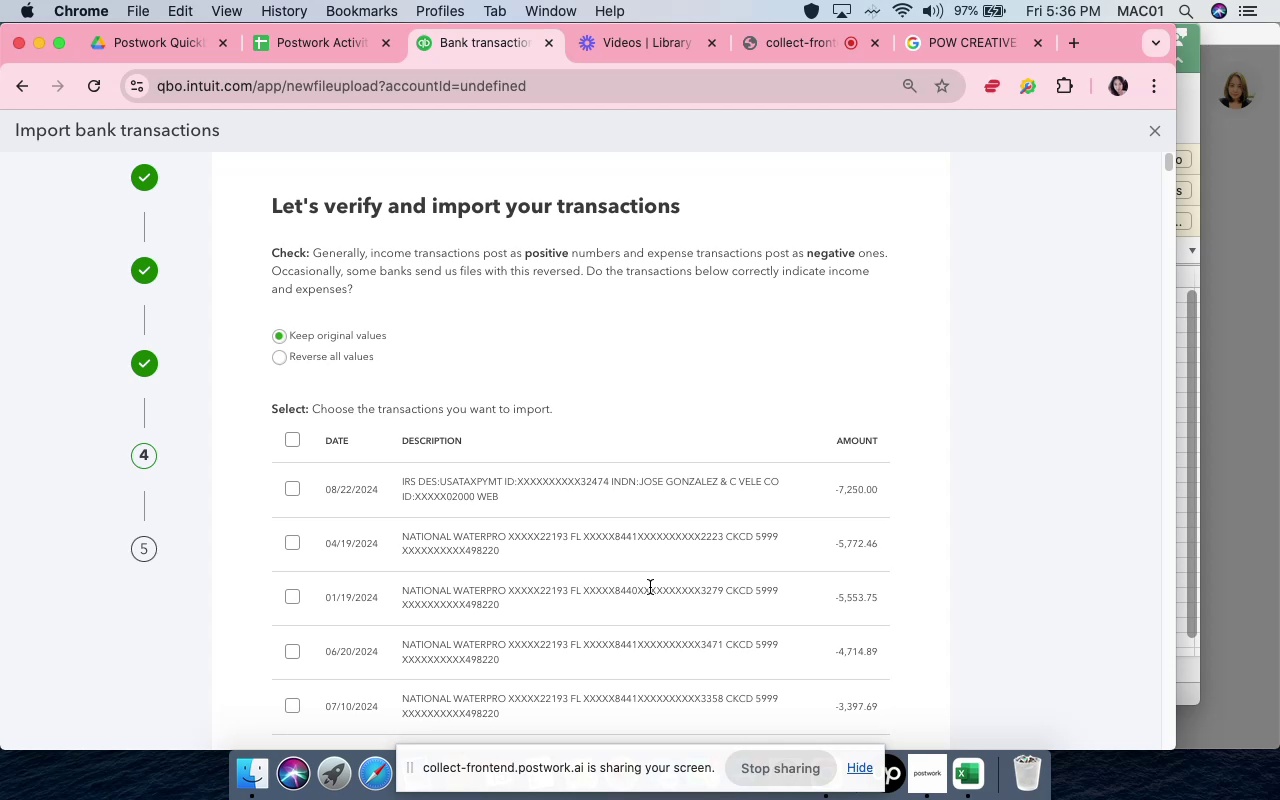 
scroll: coordinate [649, 584], scroll_direction: down, amount: 90.0
 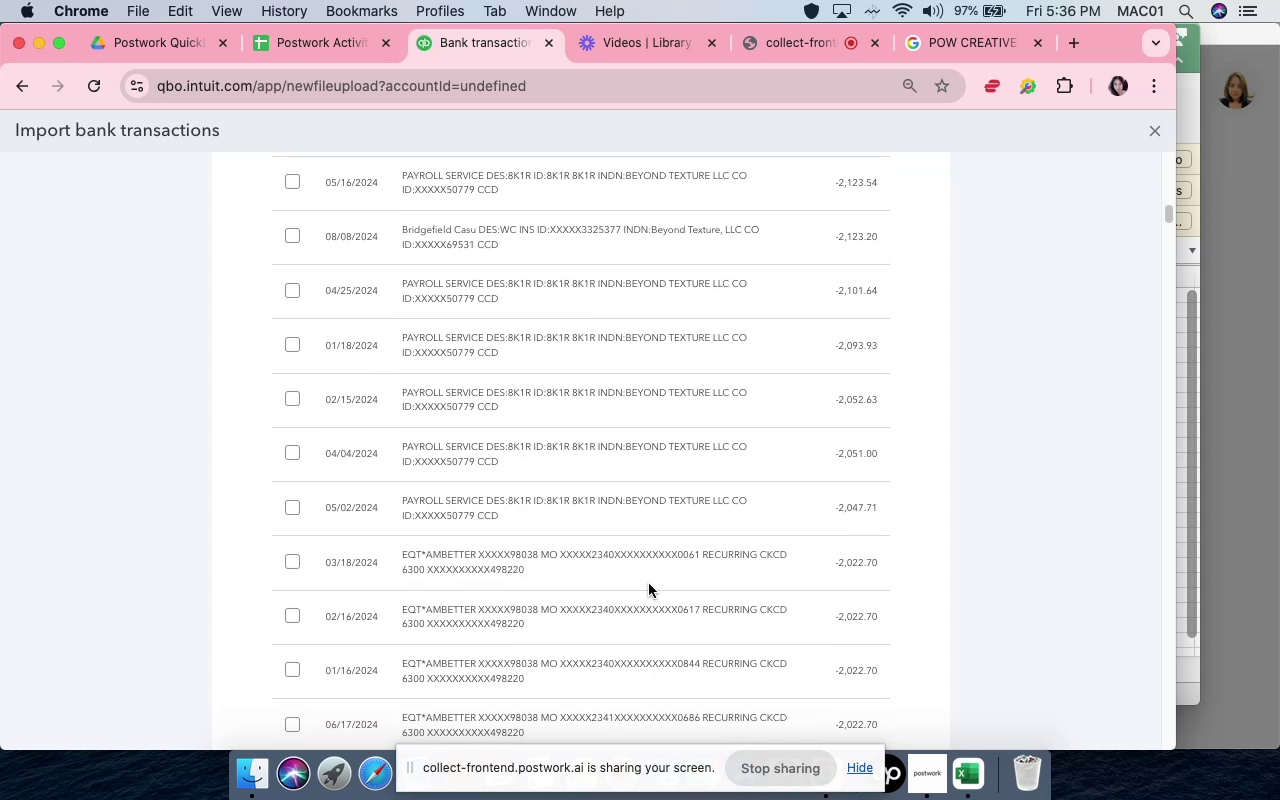 
scroll: coordinate [441, 509], scroll_direction: up, amount: 149.0
 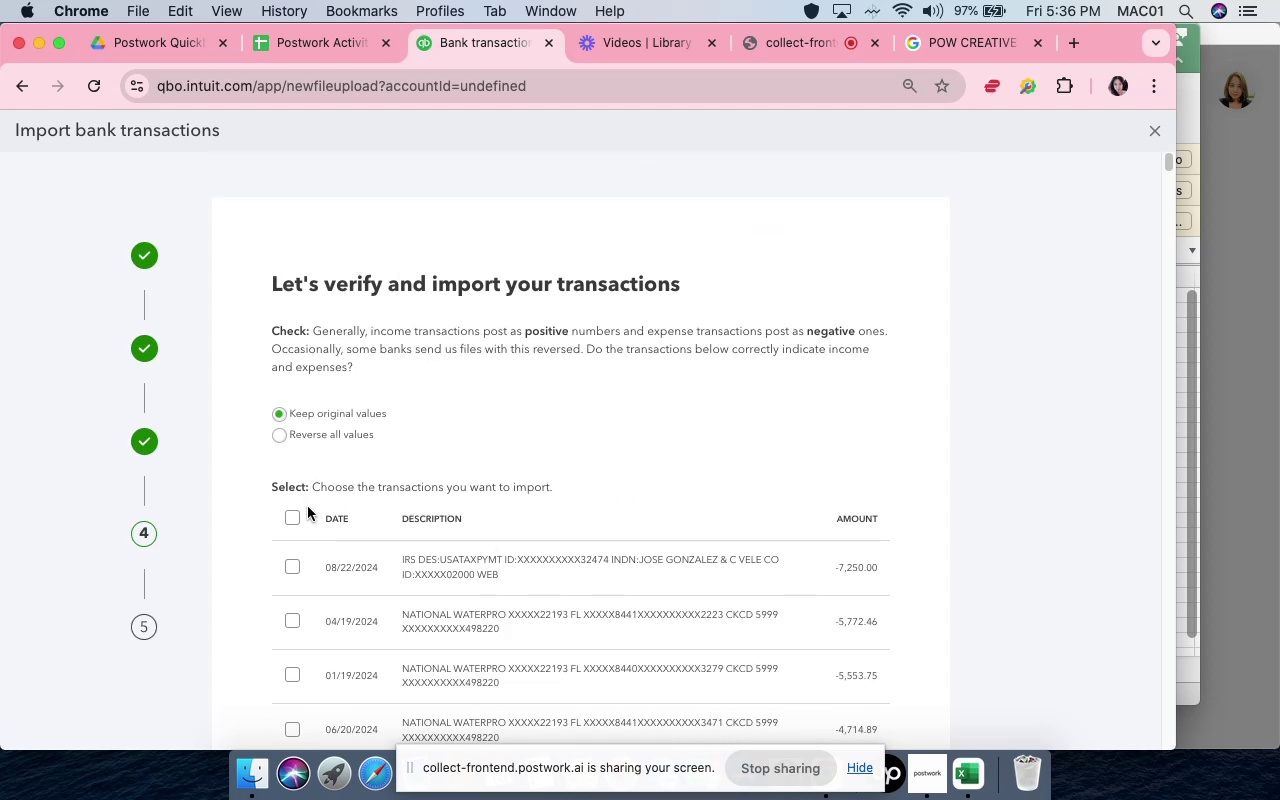 
left_click([298, 519])
 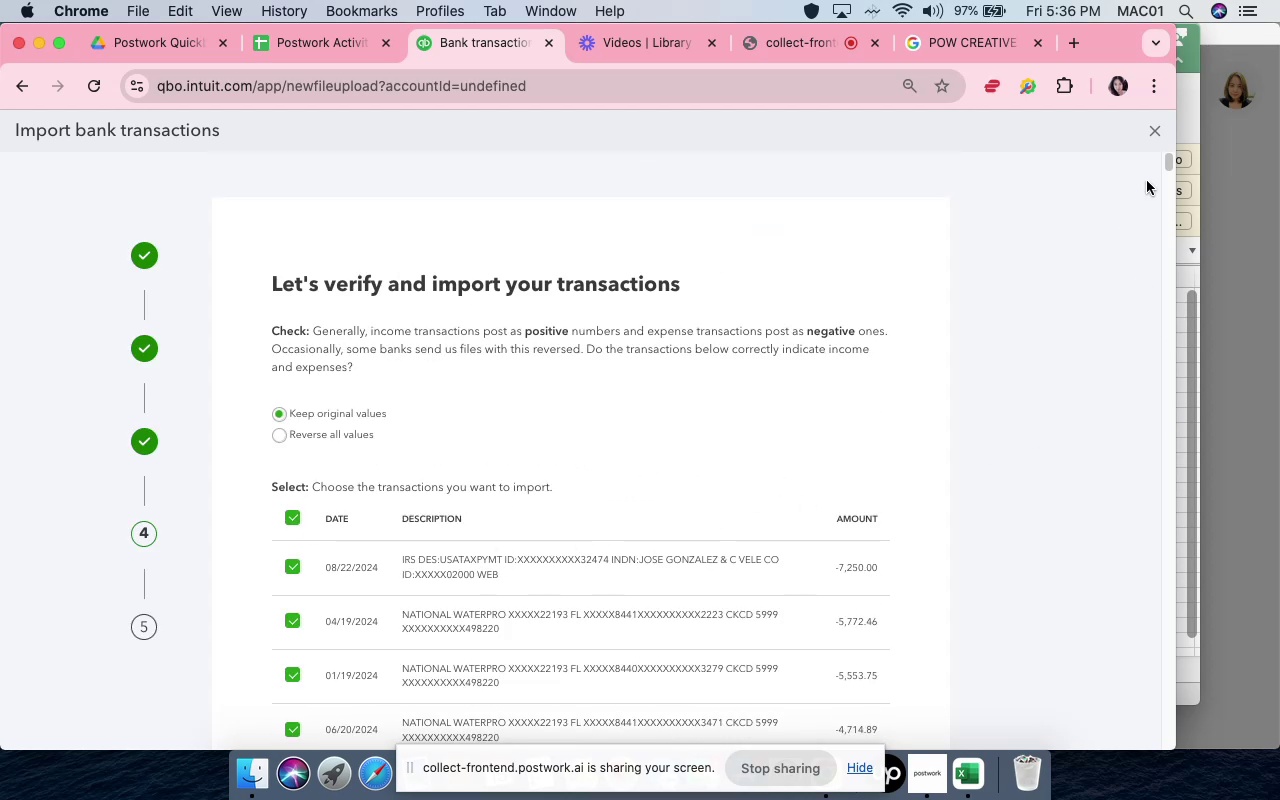 
left_click_drag(start_coordinate=[1172, 162], to_coordinate=[1202, 770])
 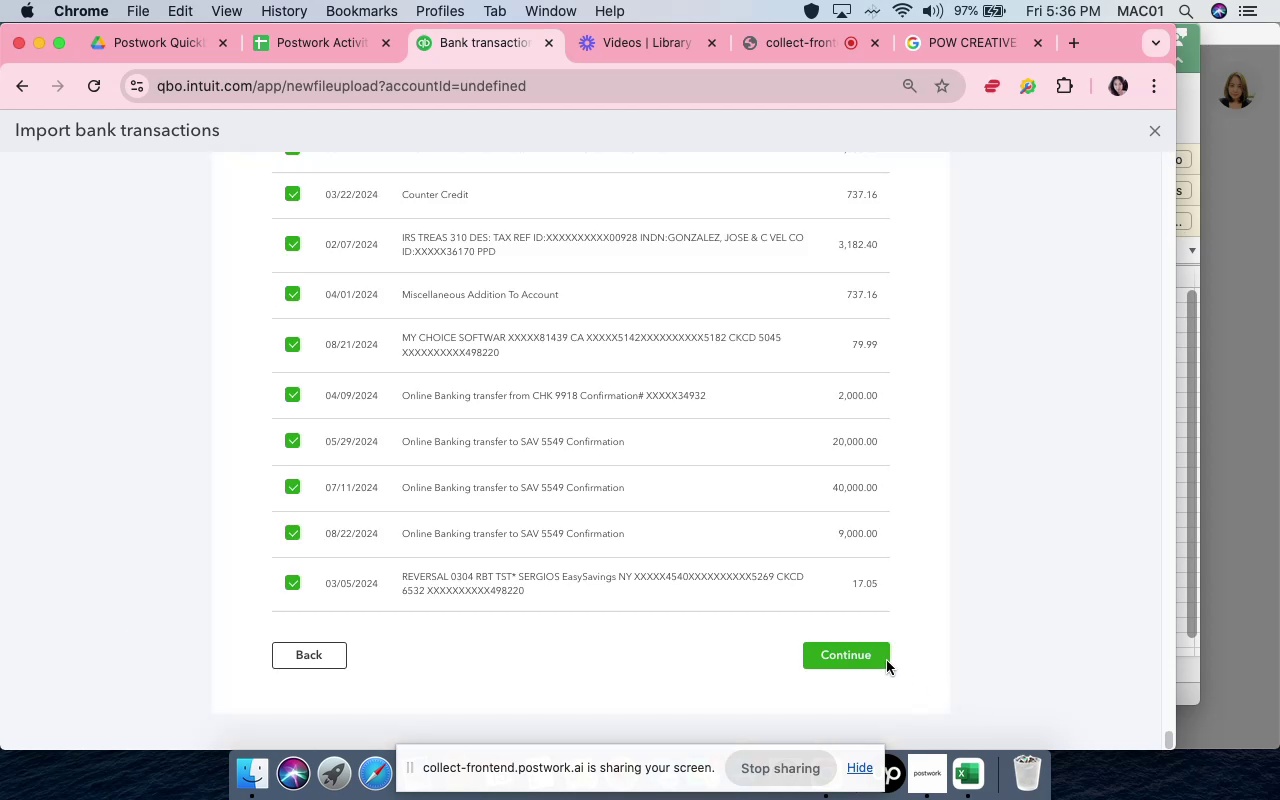 
left_click([877, 656])
 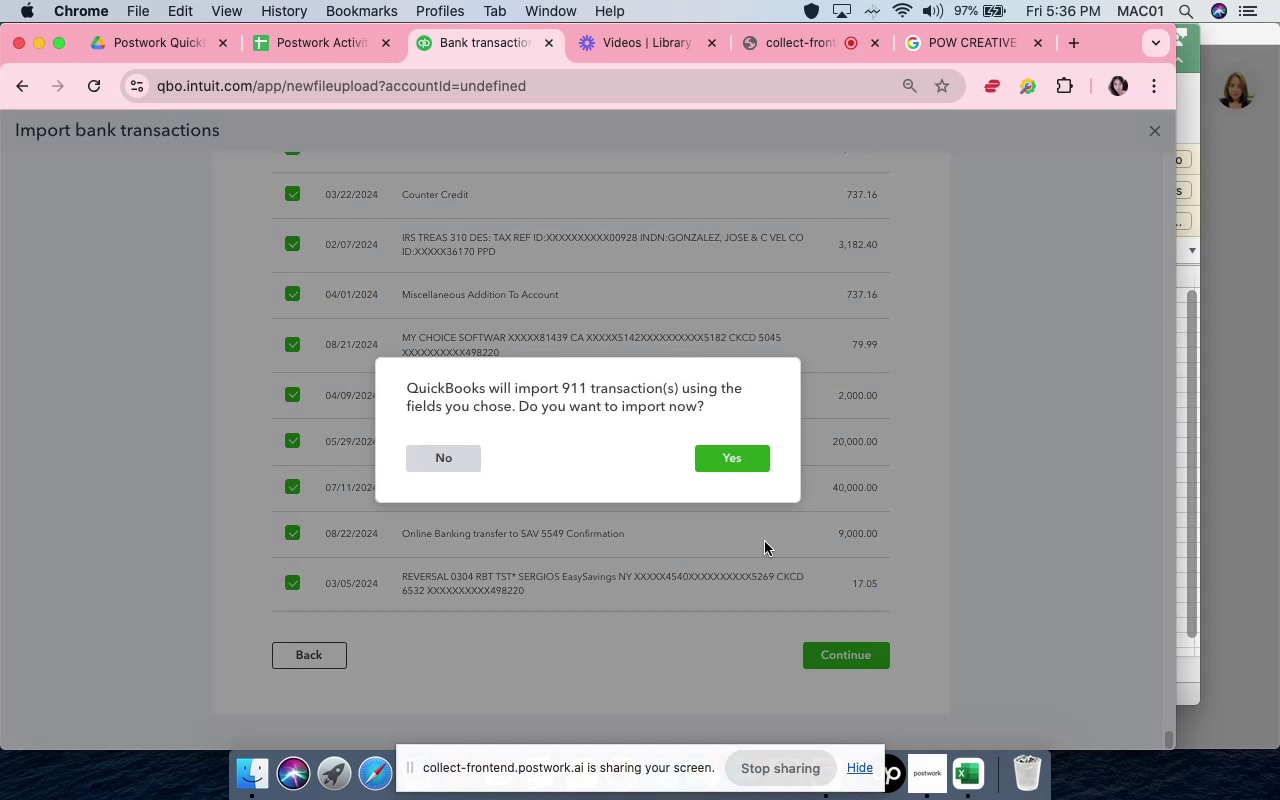 
left_click([759, 462])
 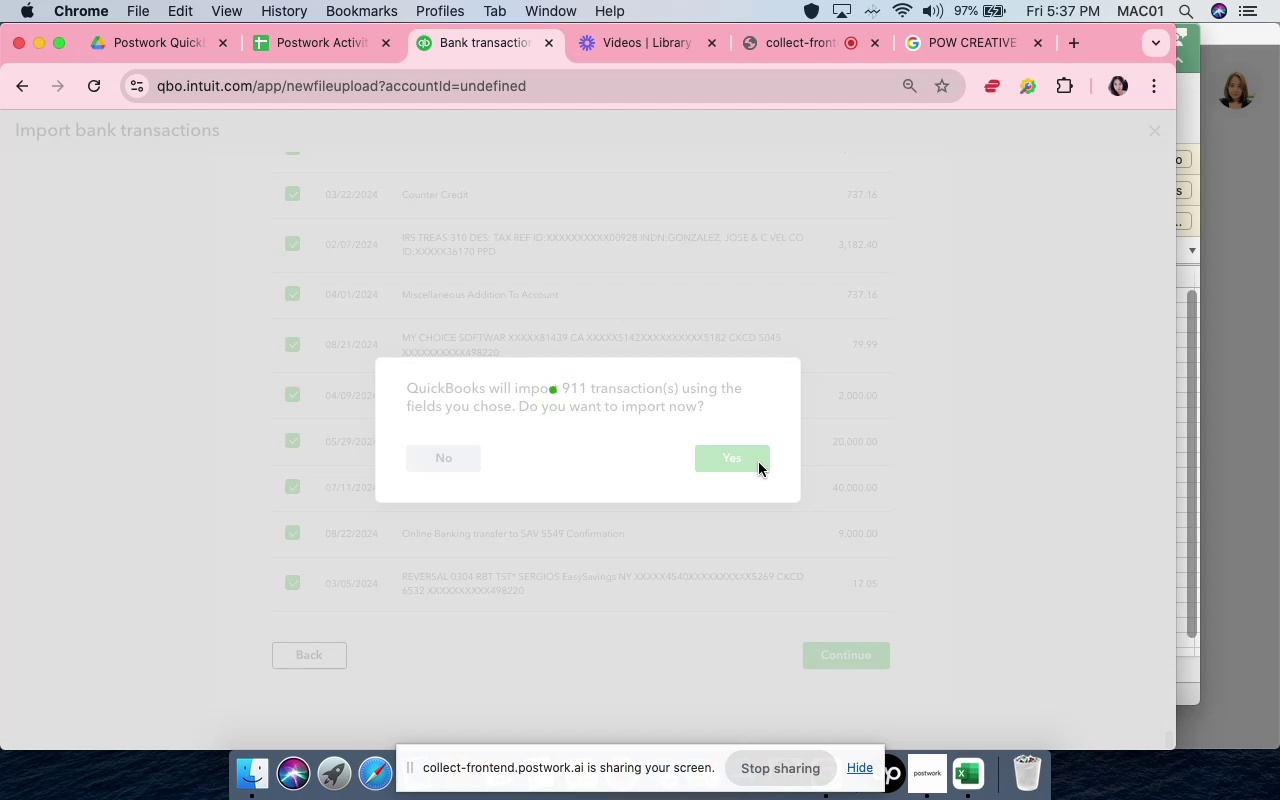 
wait(13.04)
 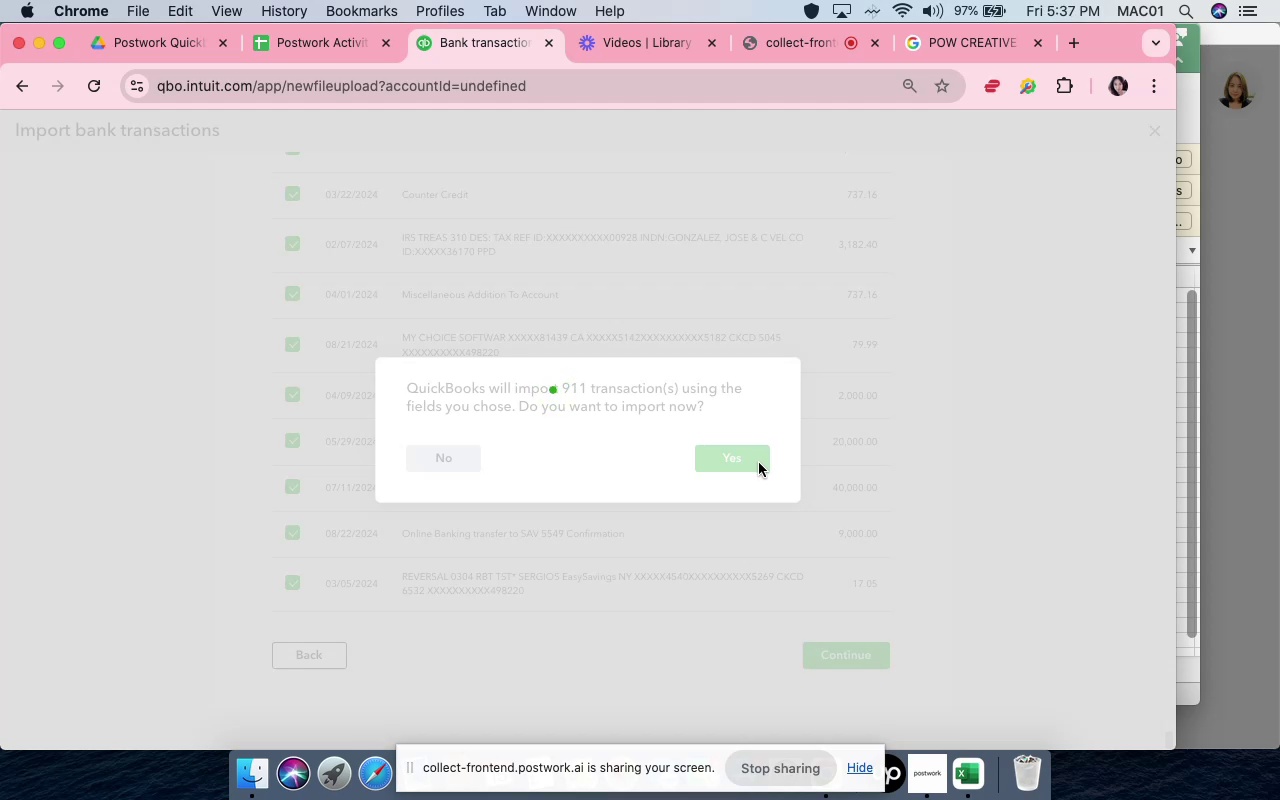 
left_click([791, 51])
 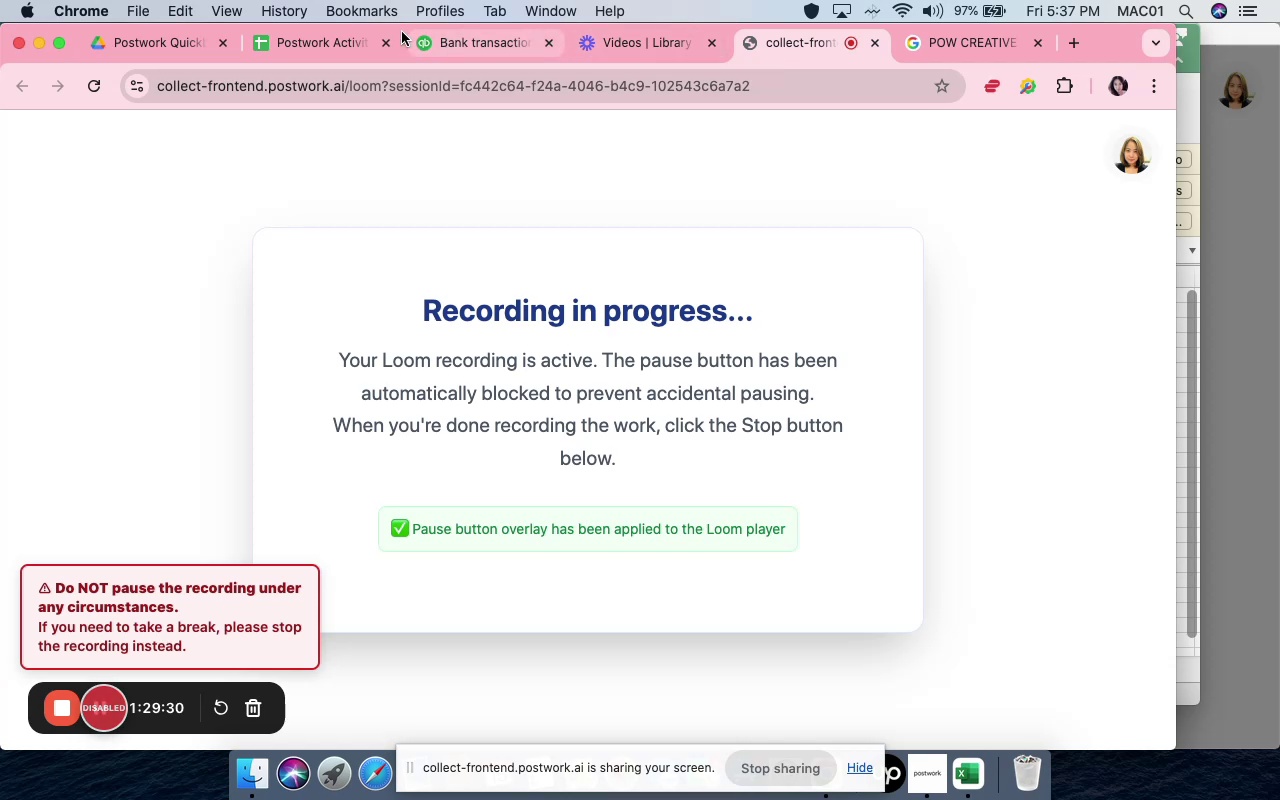 
left_click([441, 39])
 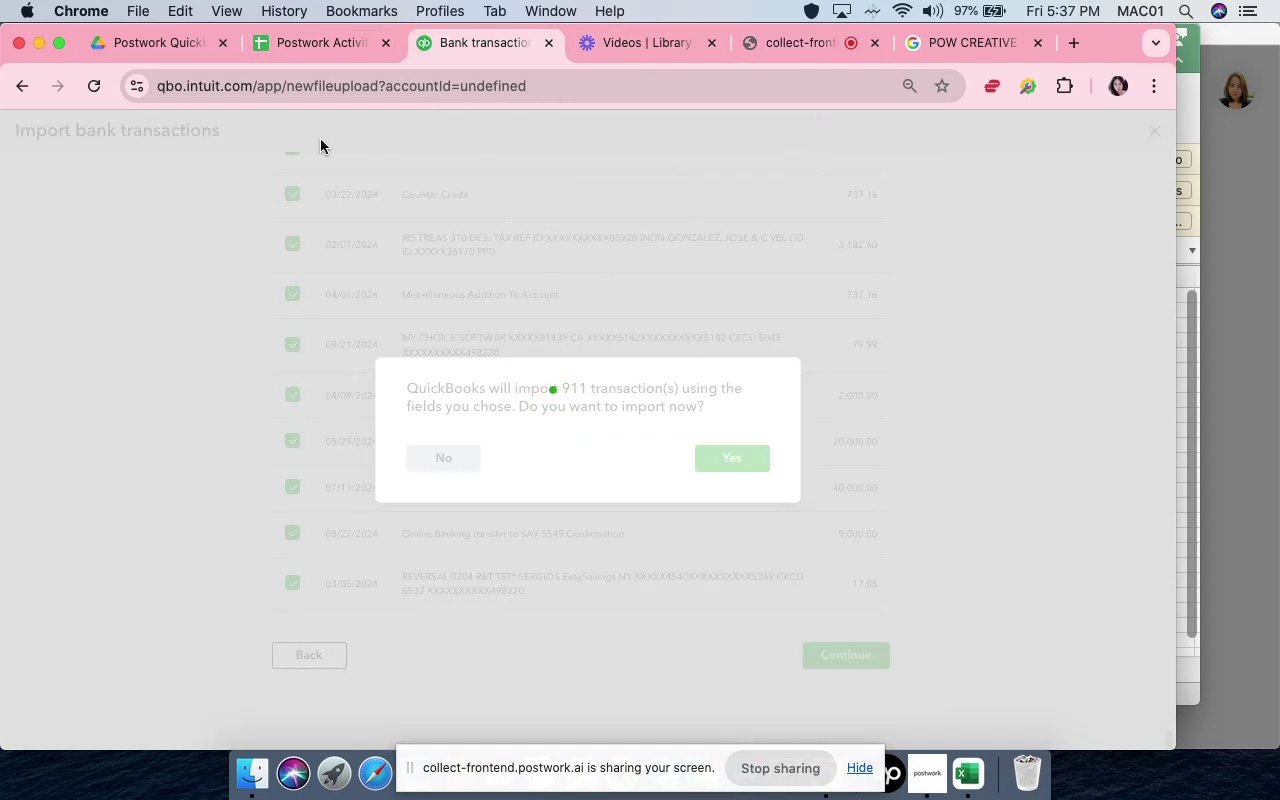 
wait(6.13)
 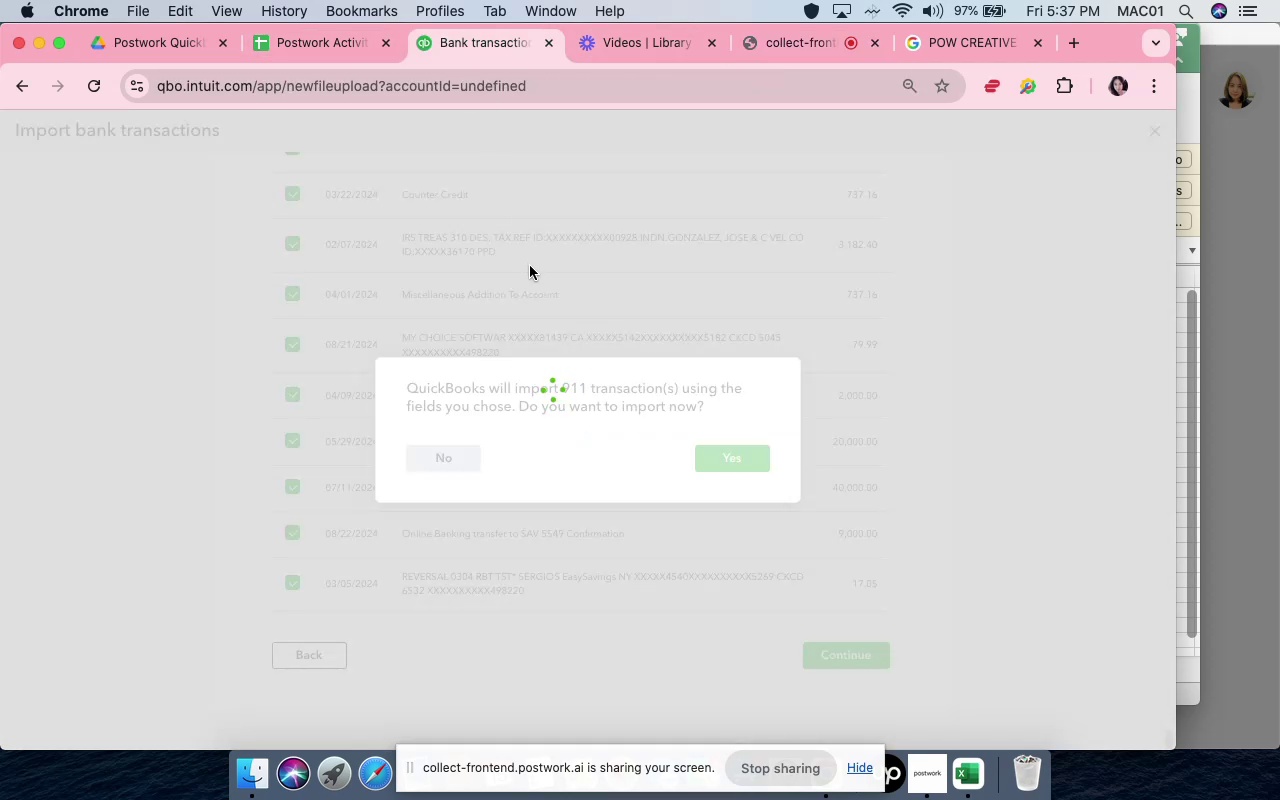 
mouse_move([264, 60])
 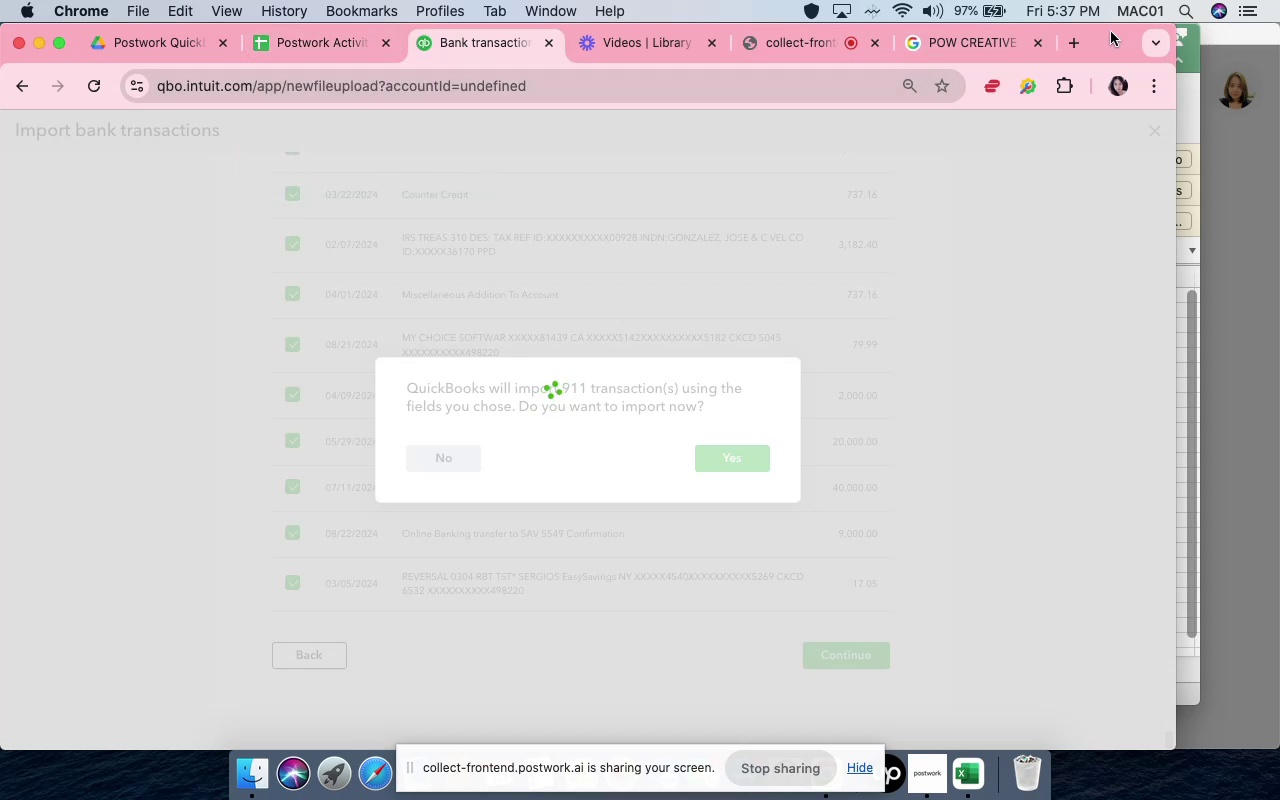 
left_click([1069, 47])
 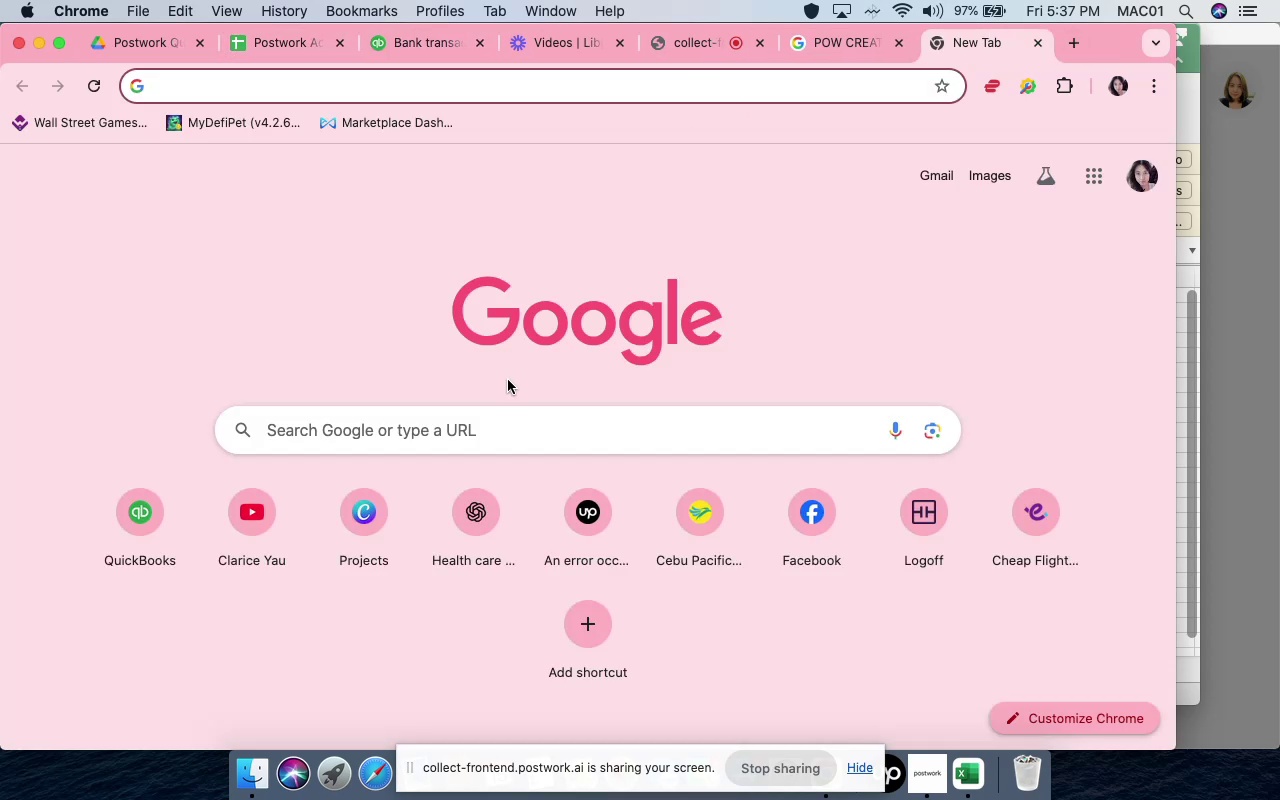 
left_click([489, 533])
 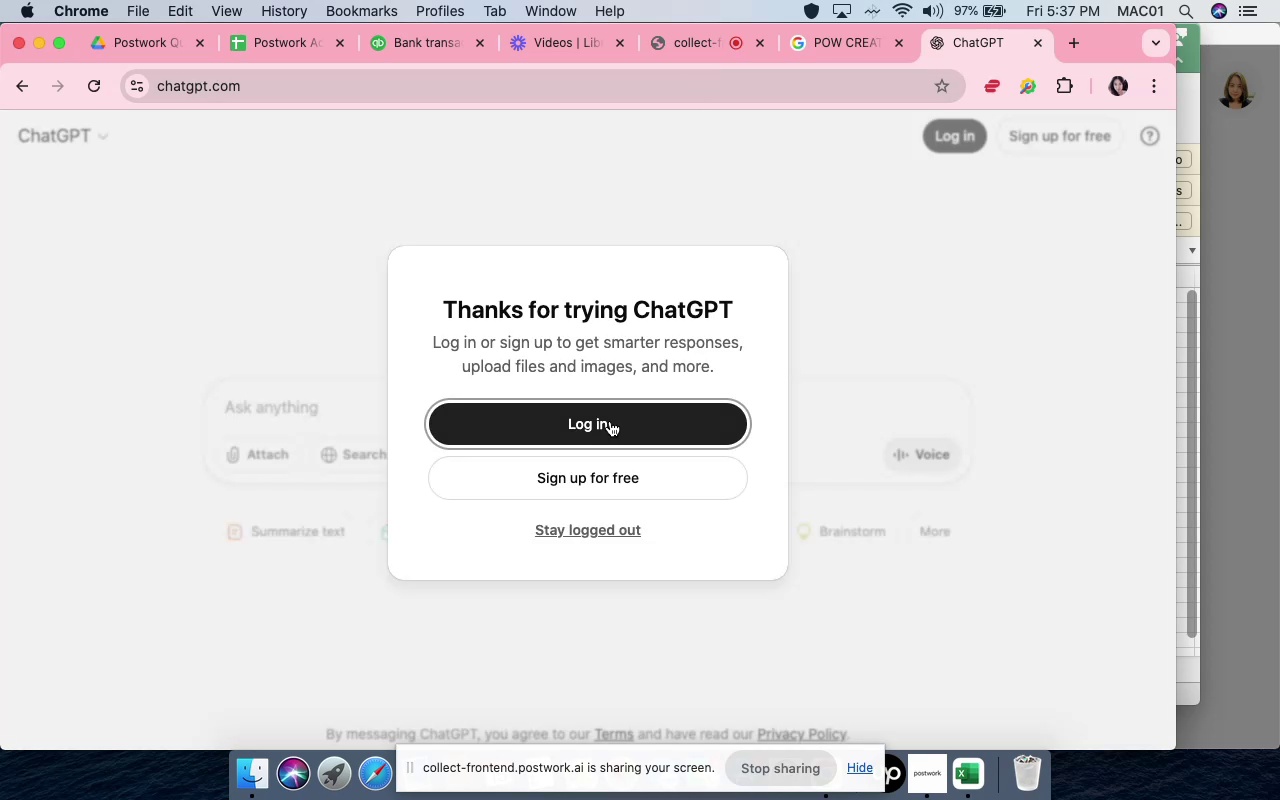 
wait(7.55)
 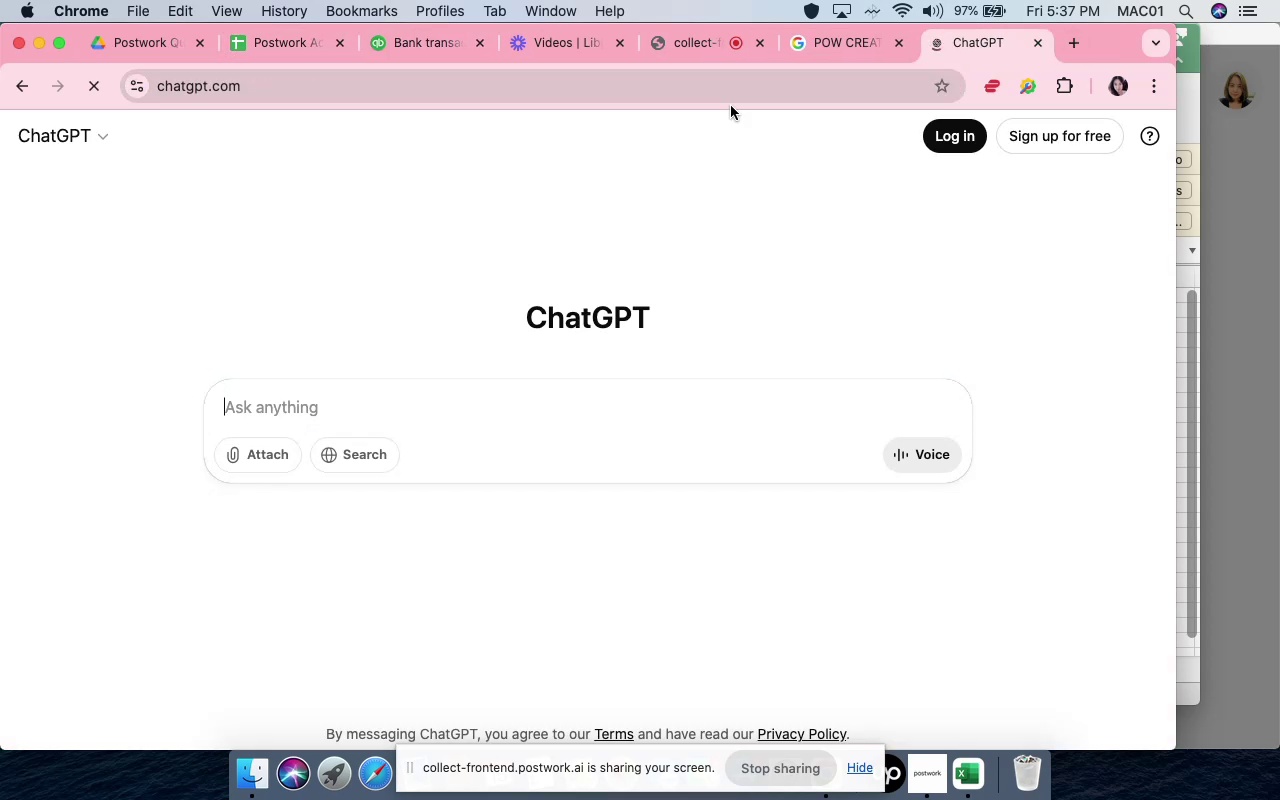 
left_click([599, 416])
 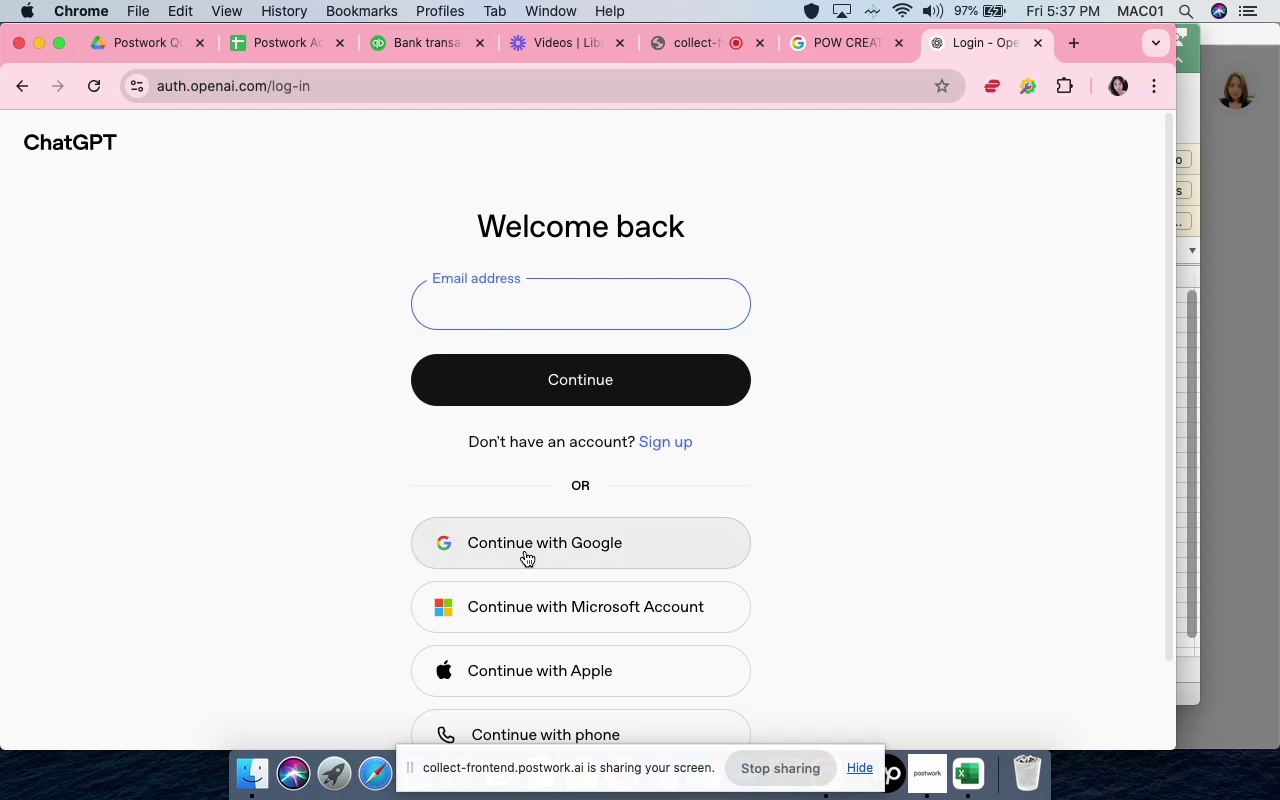 
wait(7.7)
 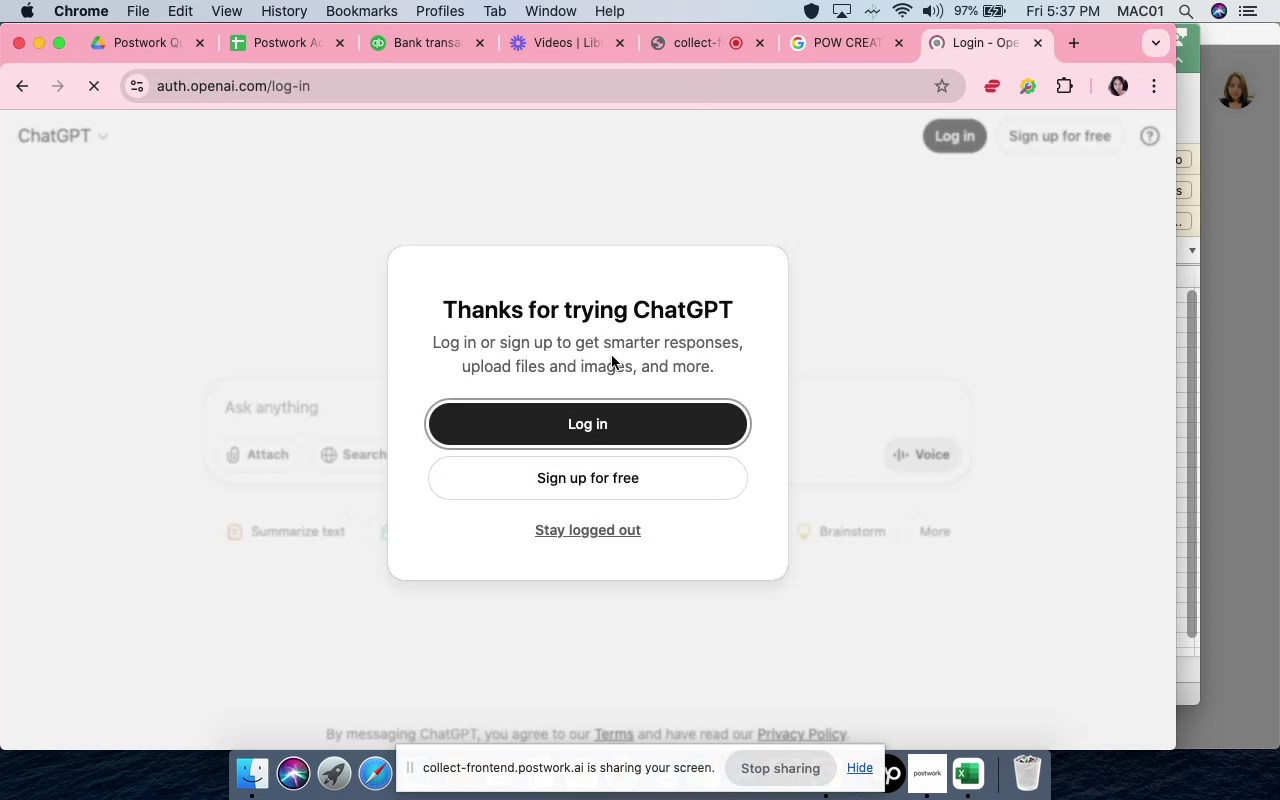 
mouse_move([608, 254])
 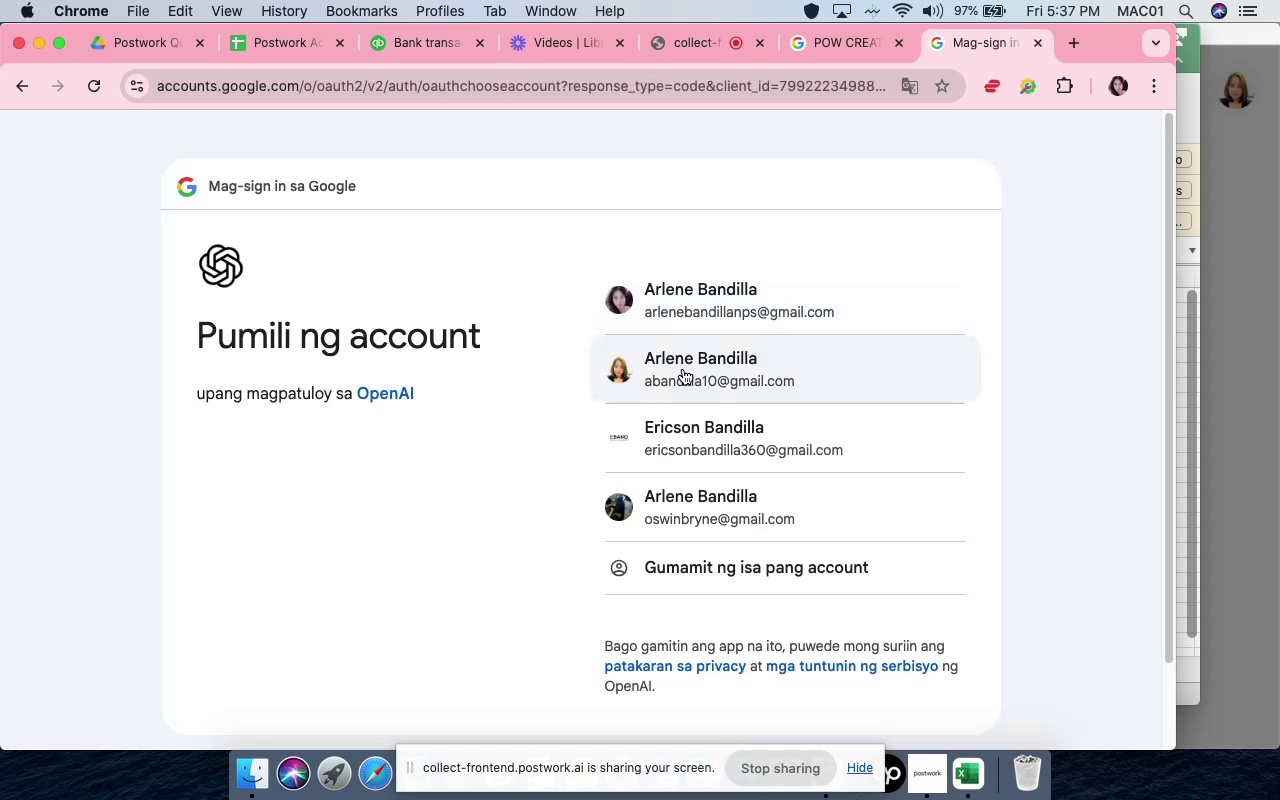 
left_click([683, 372])
 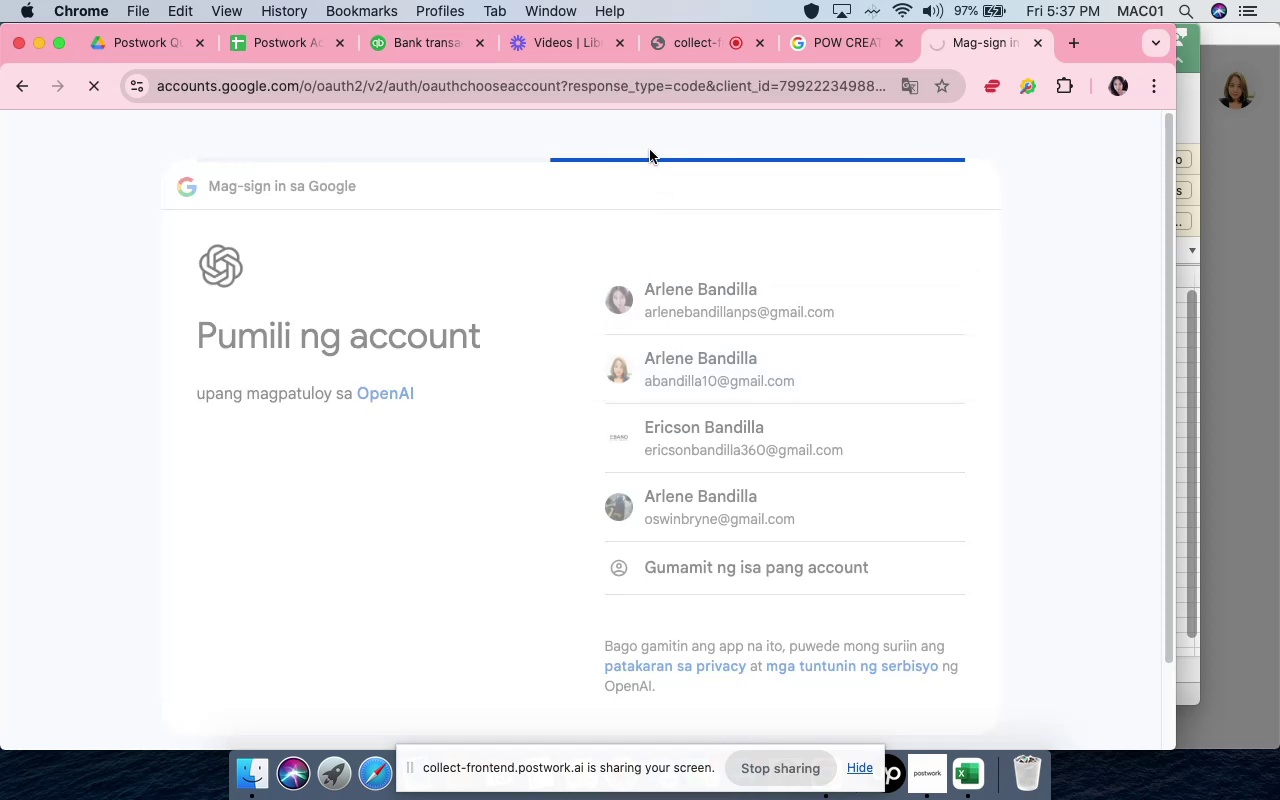 
left_click([418, 47])
 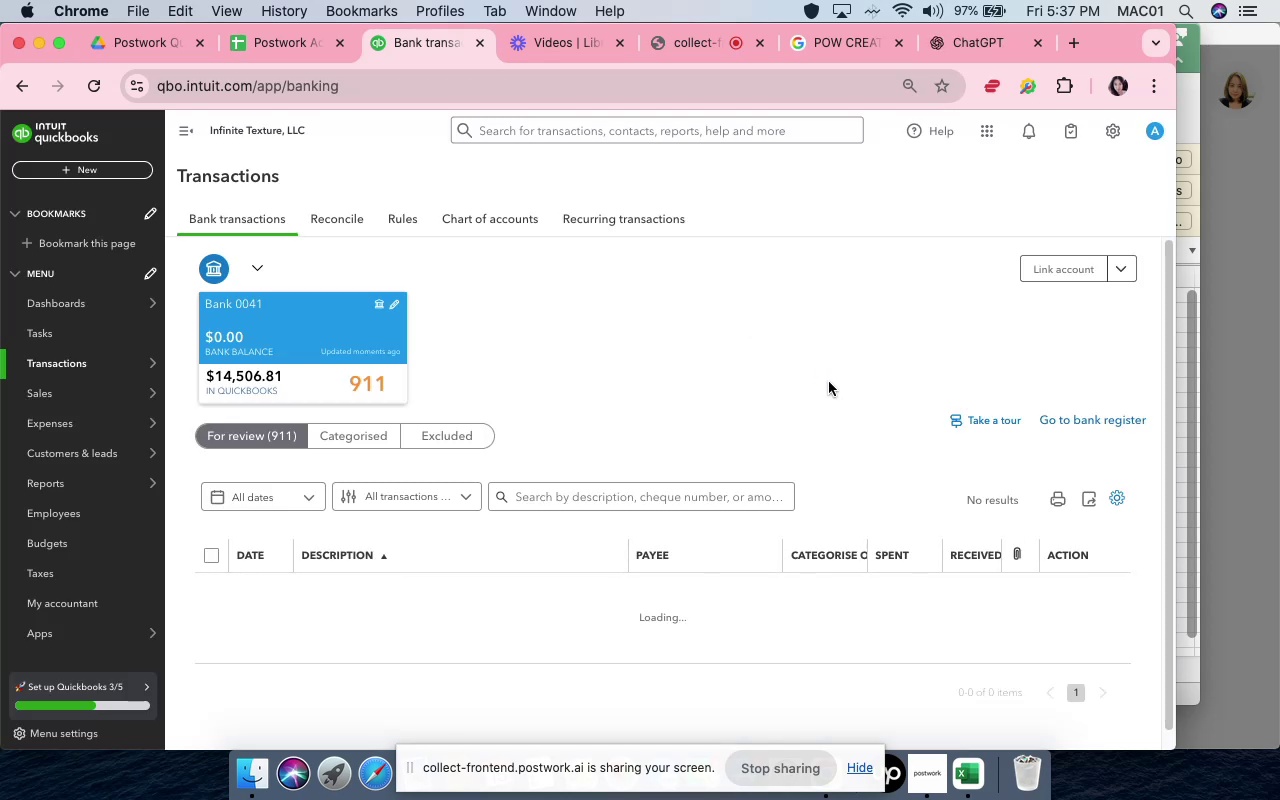 
wait(10.53)
 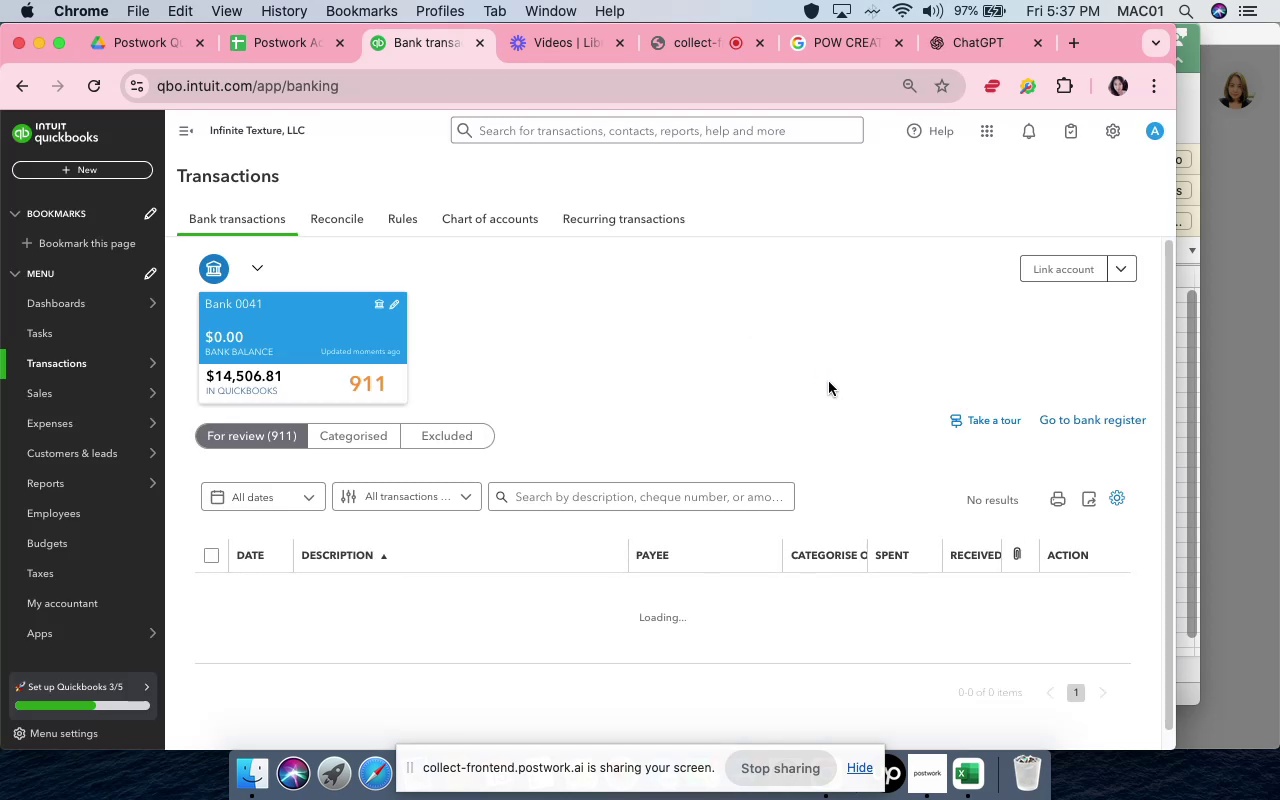 
left_click([969, 51])
 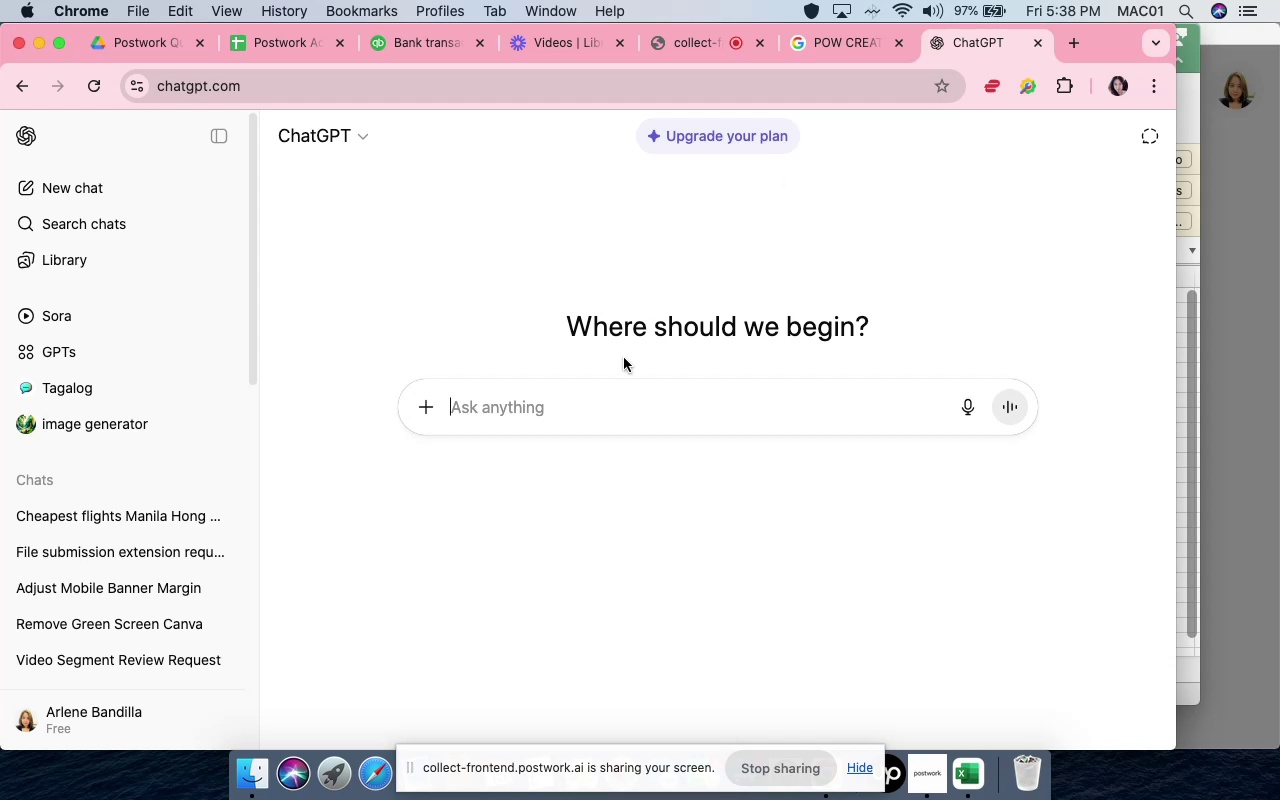 
left_click([603, 409])
 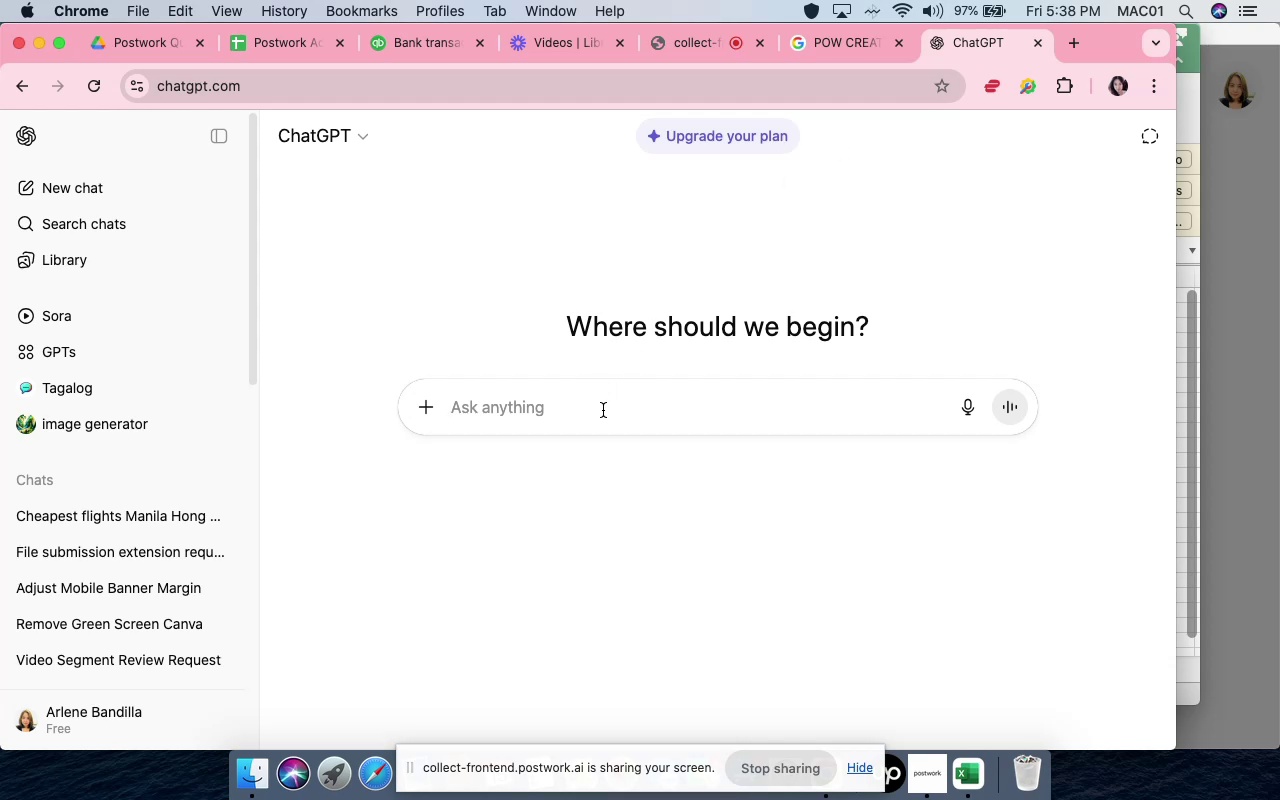 
type(could you pleae create me a)
key(Backspace)
 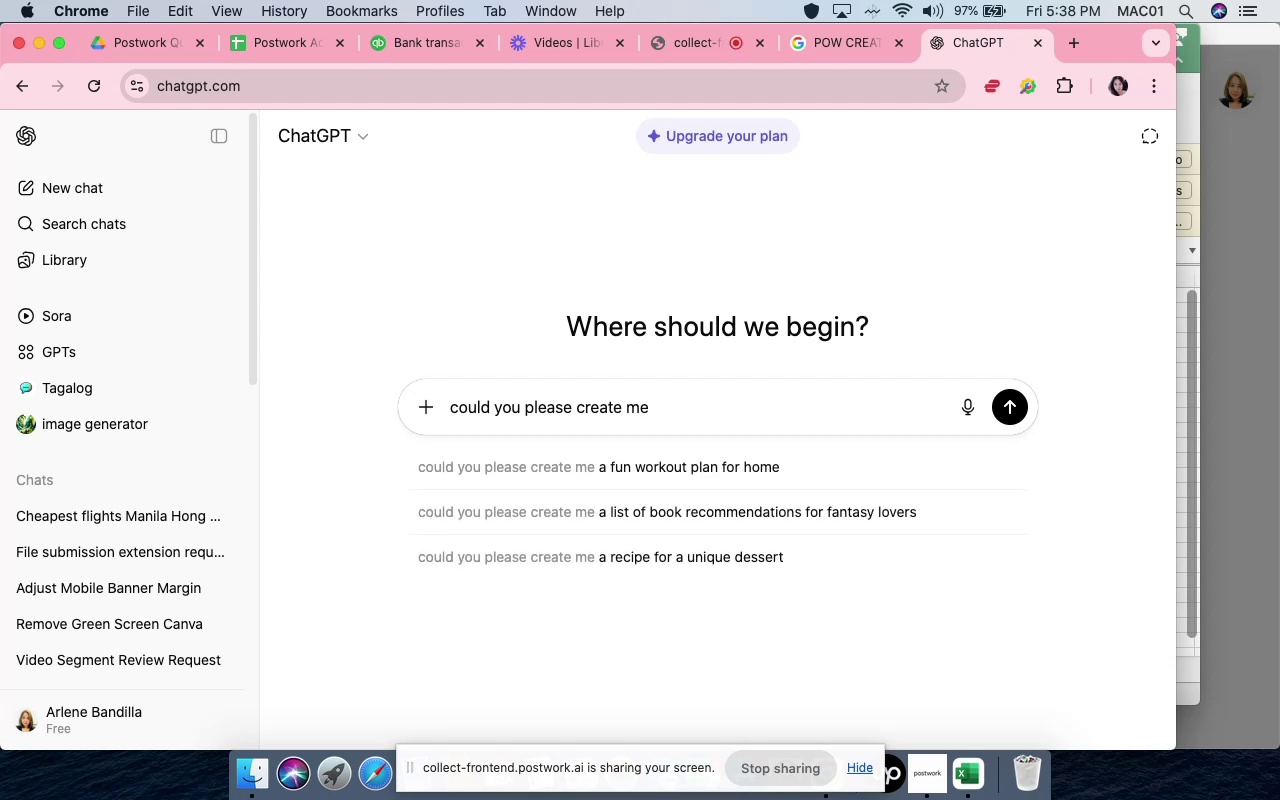 